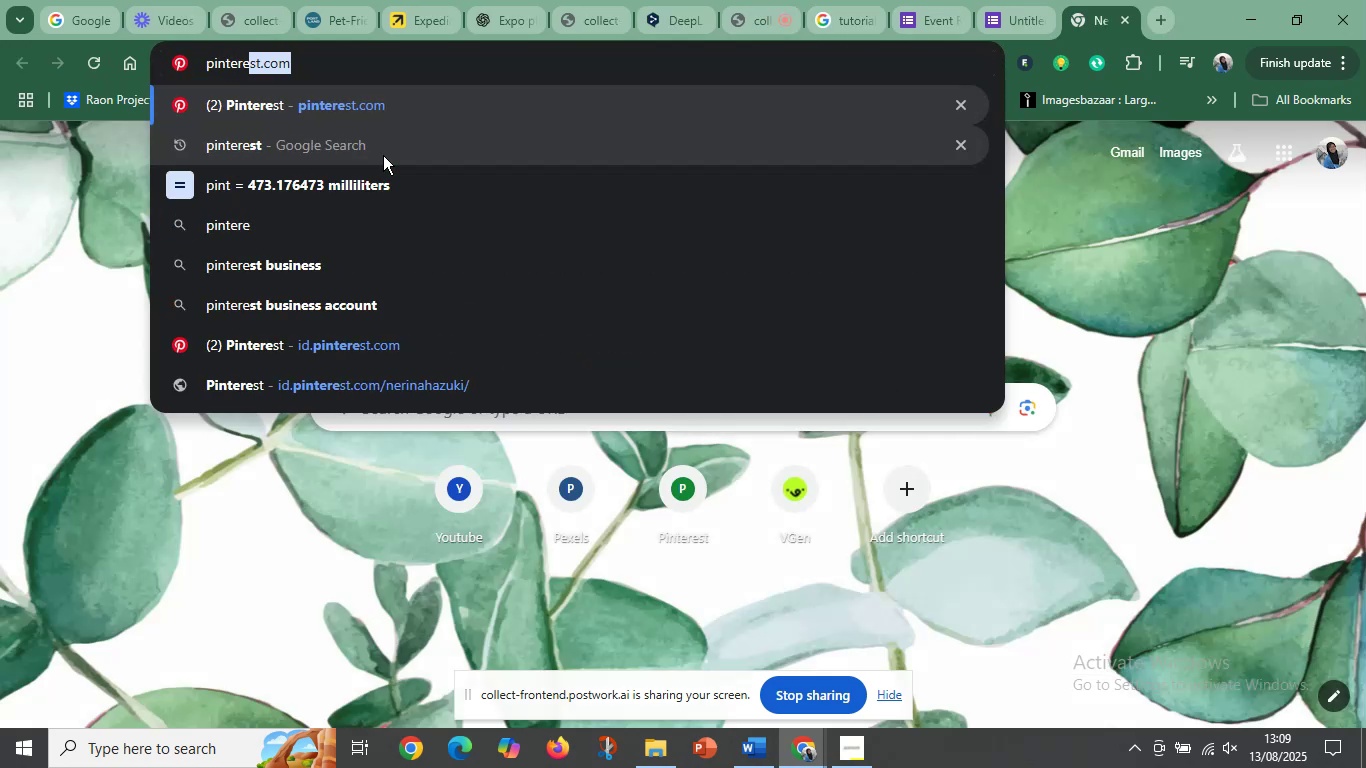 
key(Enter)
 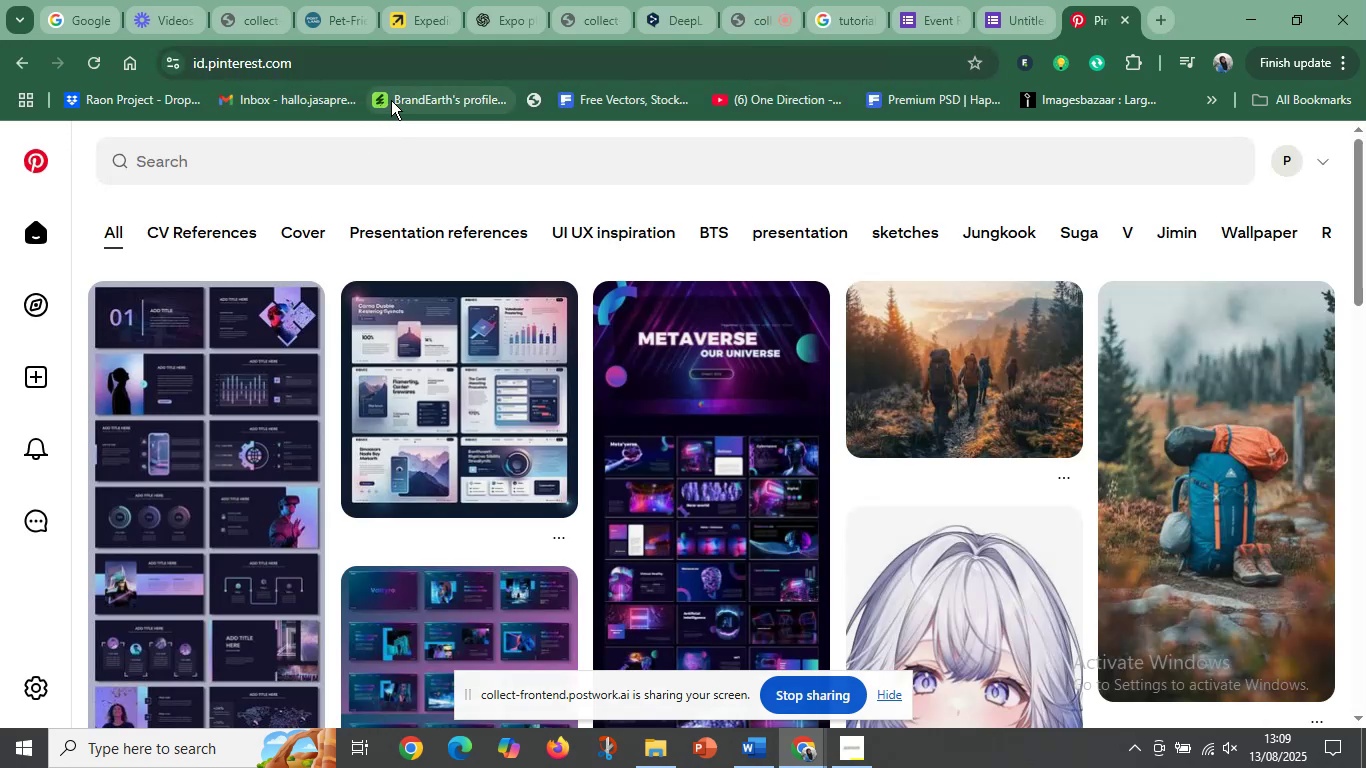 
wait(5.09)
 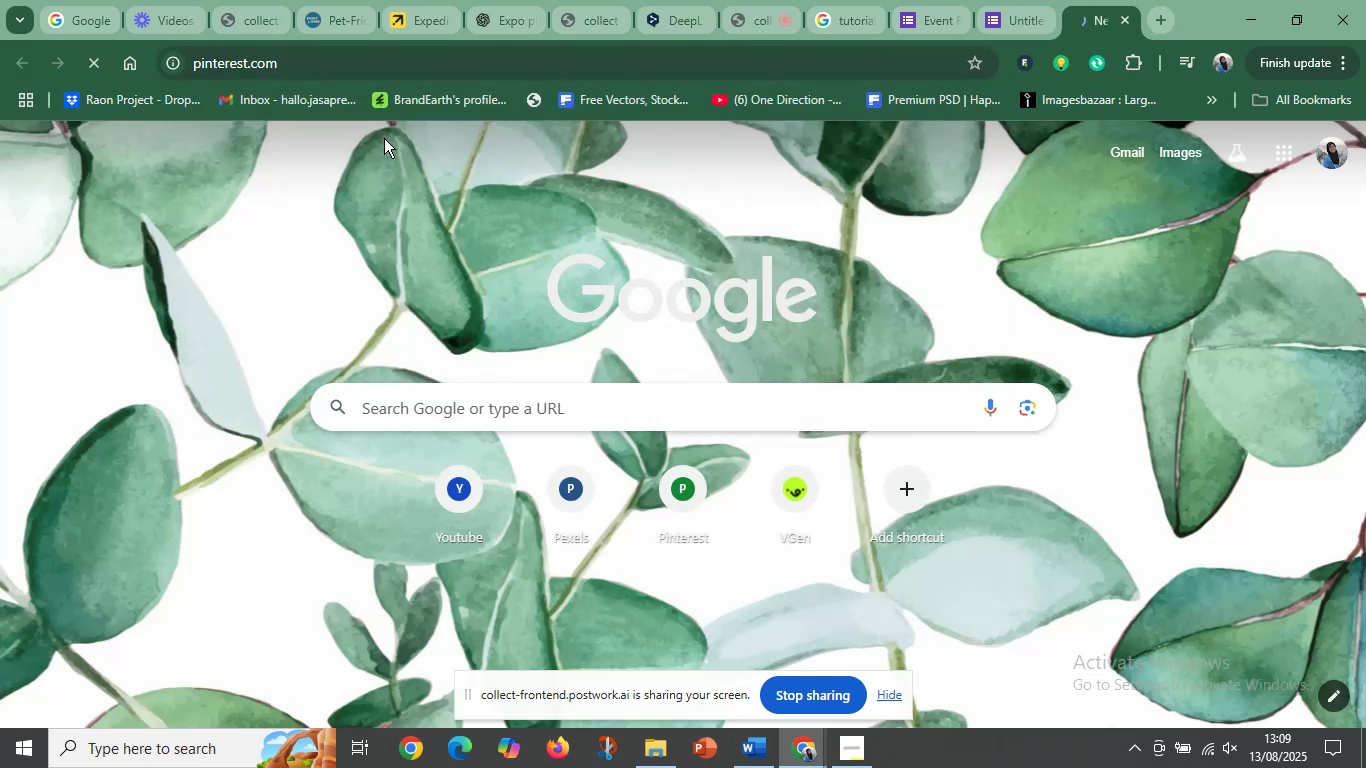 
left_click([238, 180])
 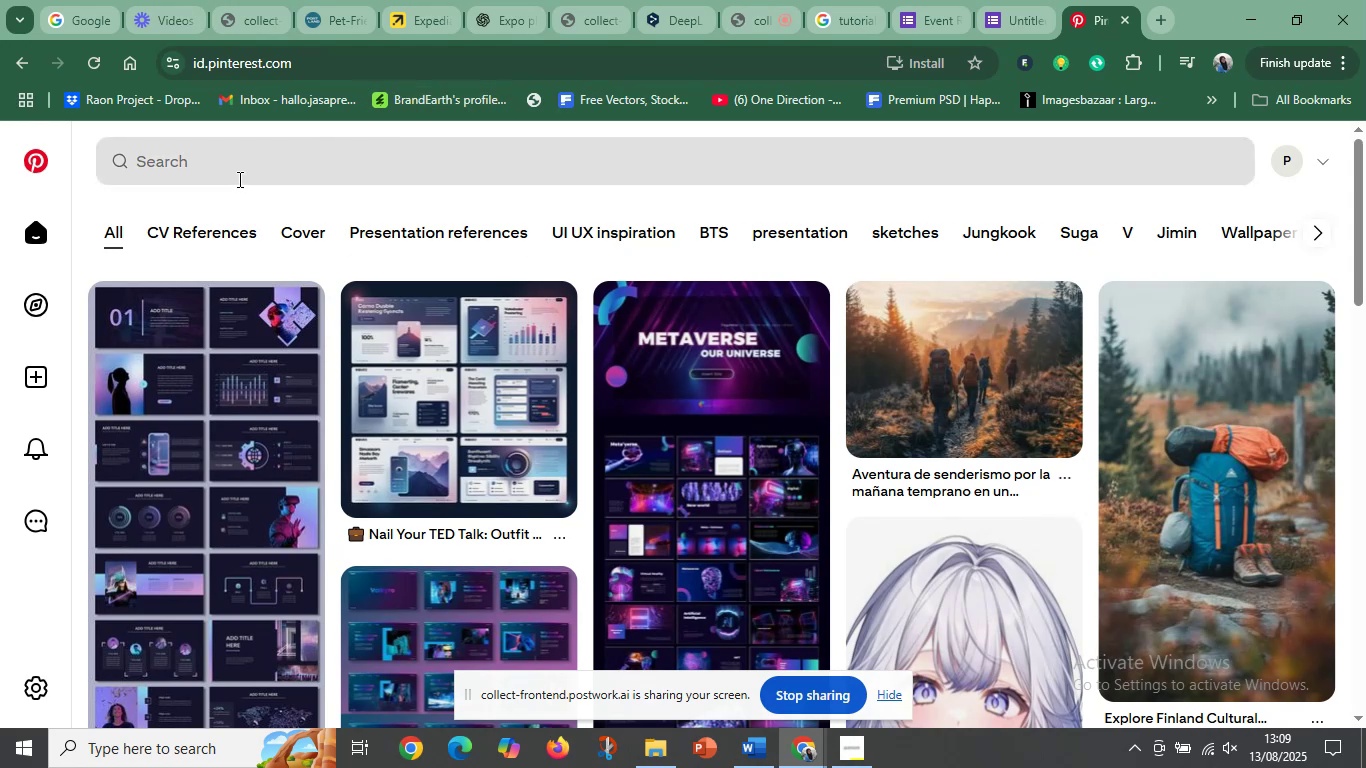 
key(Control+V)
 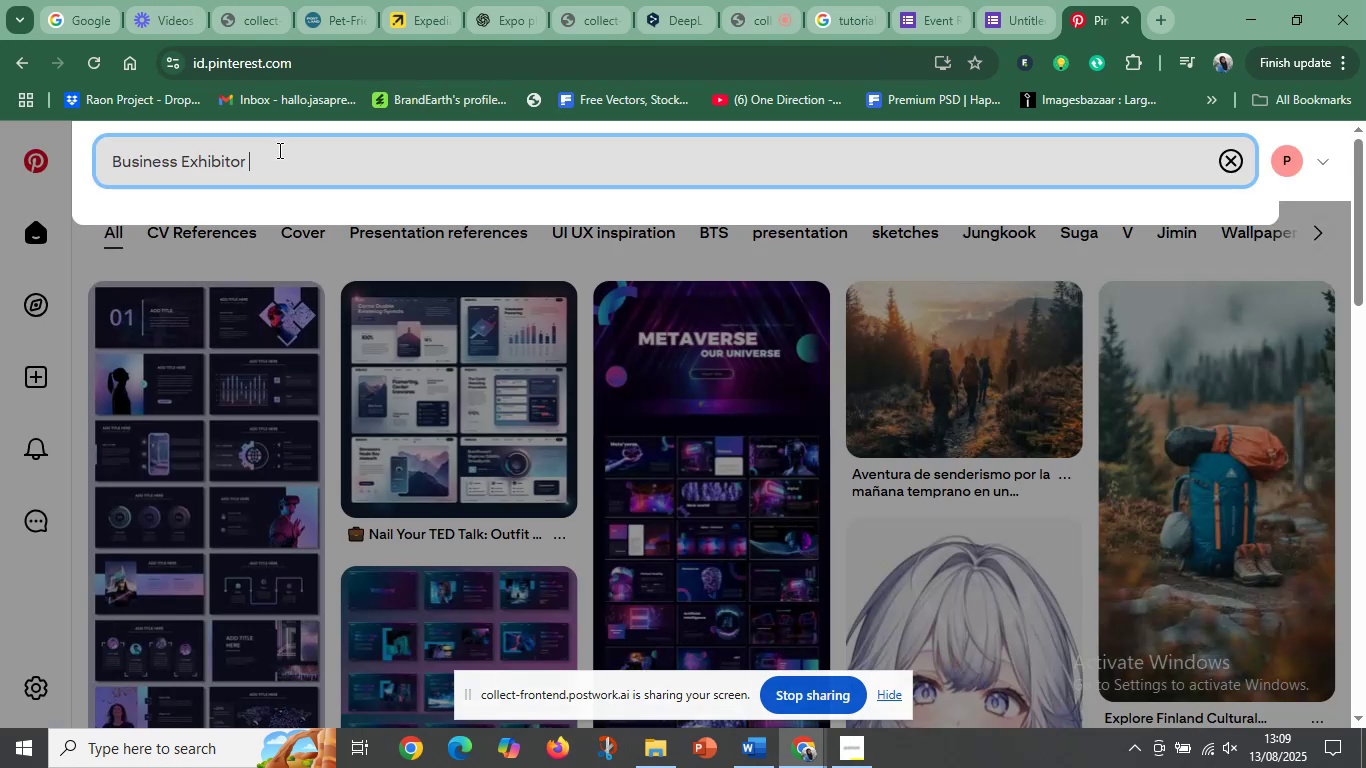 
key(Enter)
 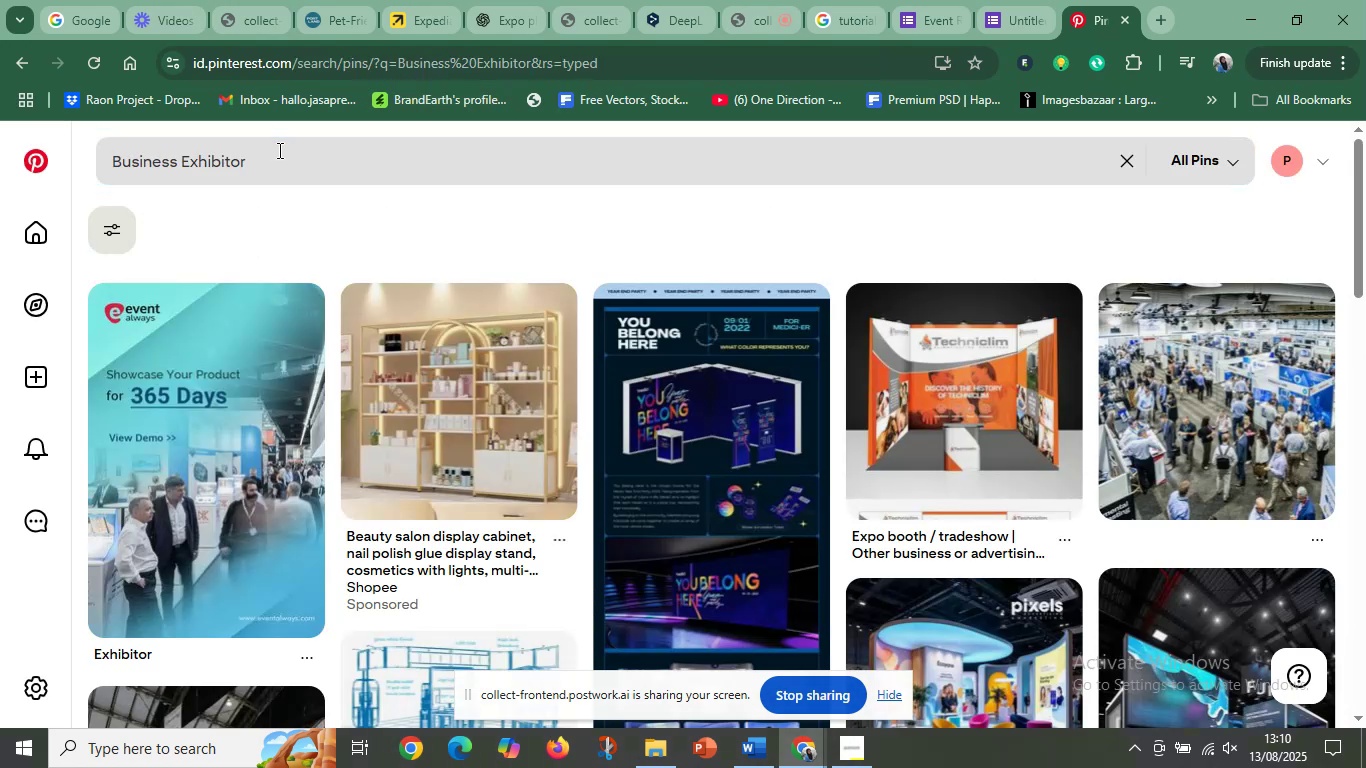 
wait(5.12)
 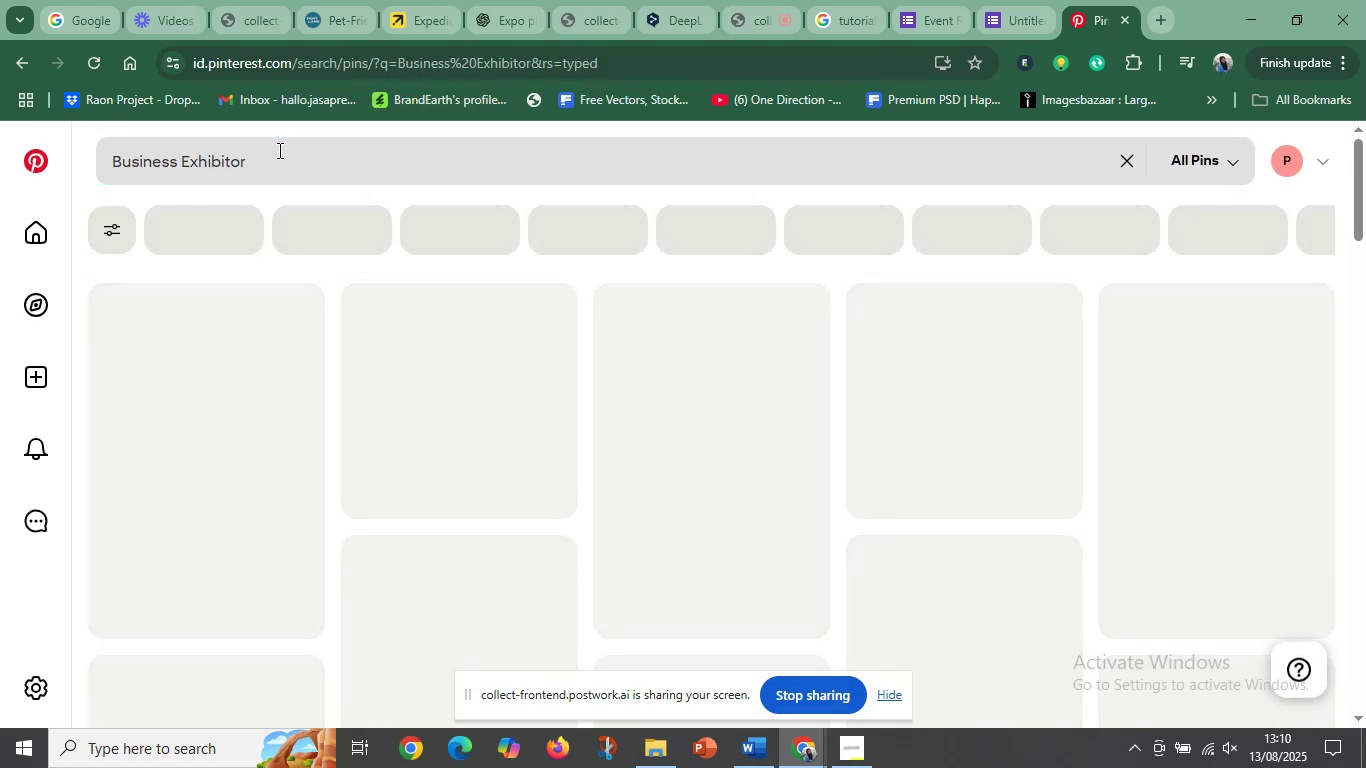 
scroll: coordinate [510, 492], scroll_direction: down, amount: 15.0
 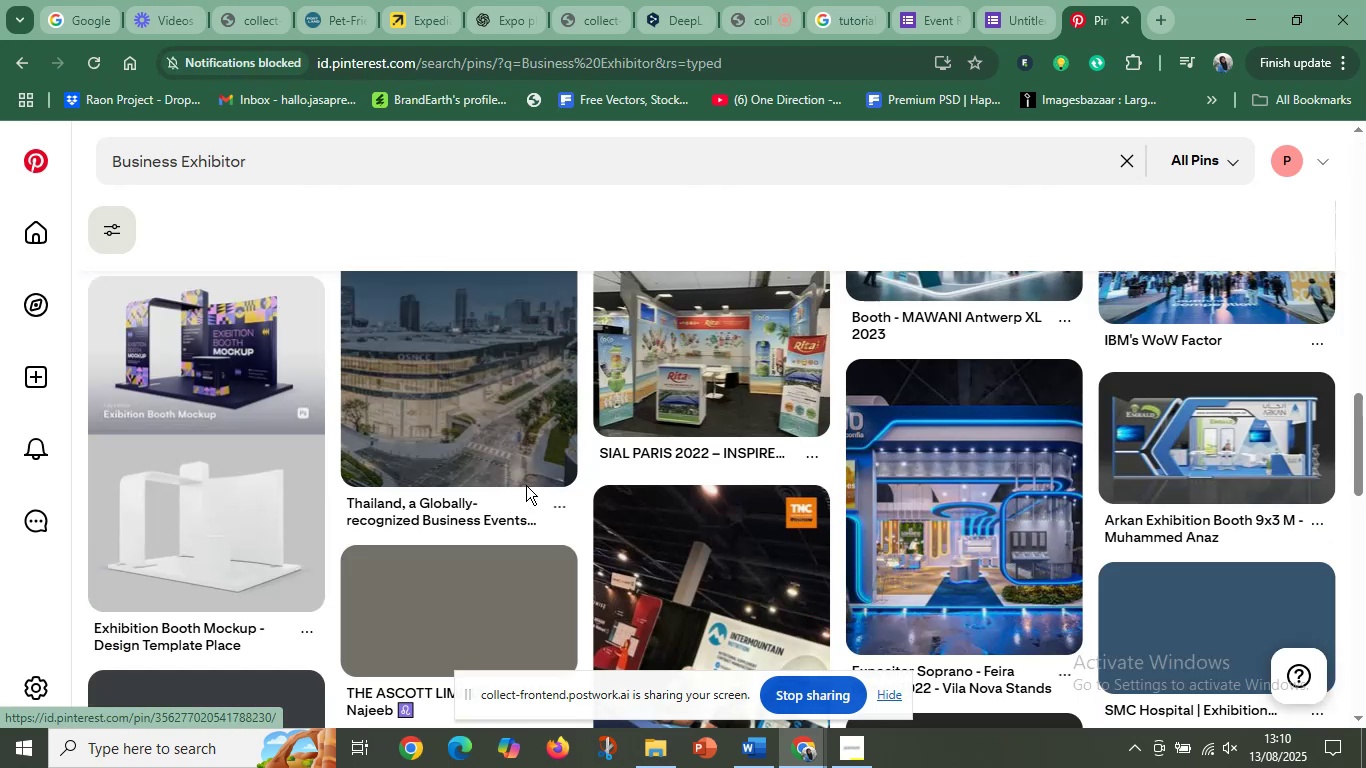 
scroll: coordinate [762, 451], scroll_direction: up, amount: 2.0
 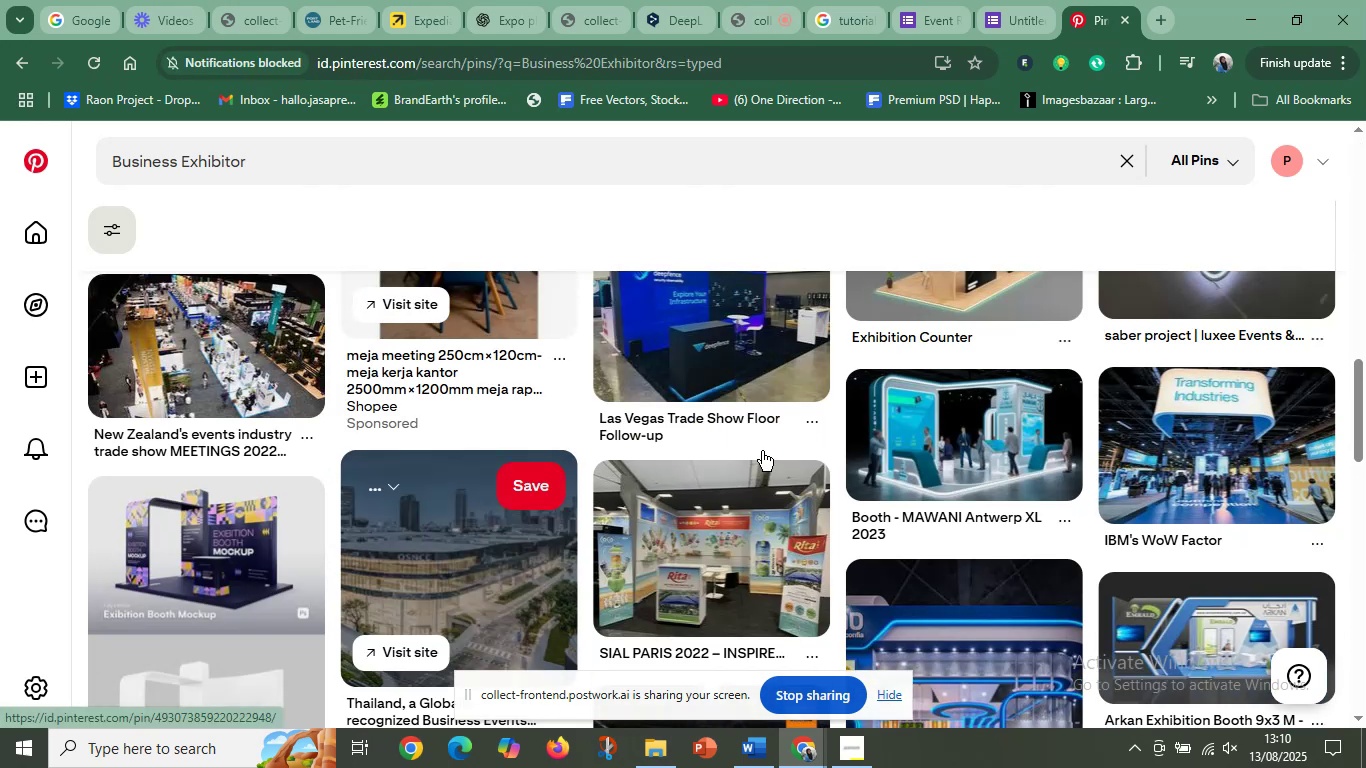 
scroll: coordinate [636, 592], scroll_direction: down, amount: 5.0
 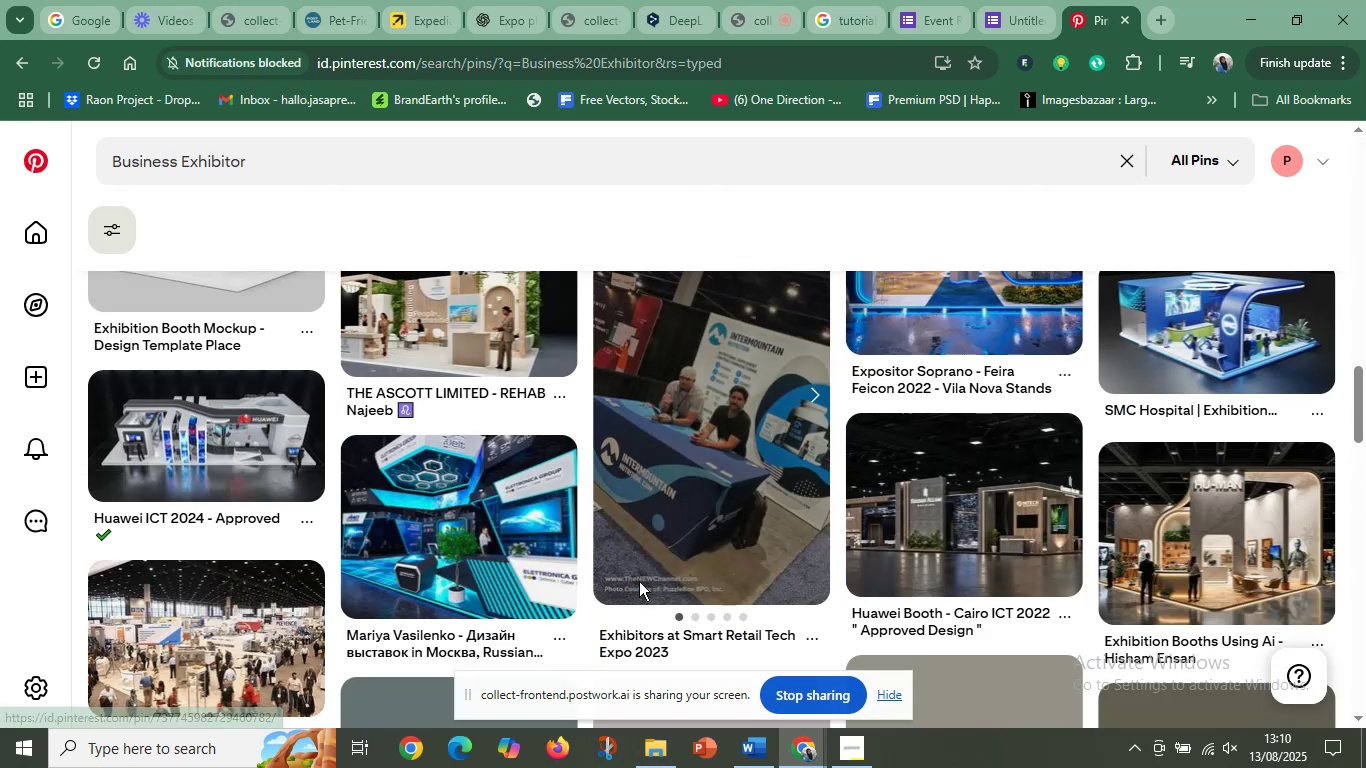 
scroll: coordinate [1160, 357], scroll_direction: up, amount: 24.0
 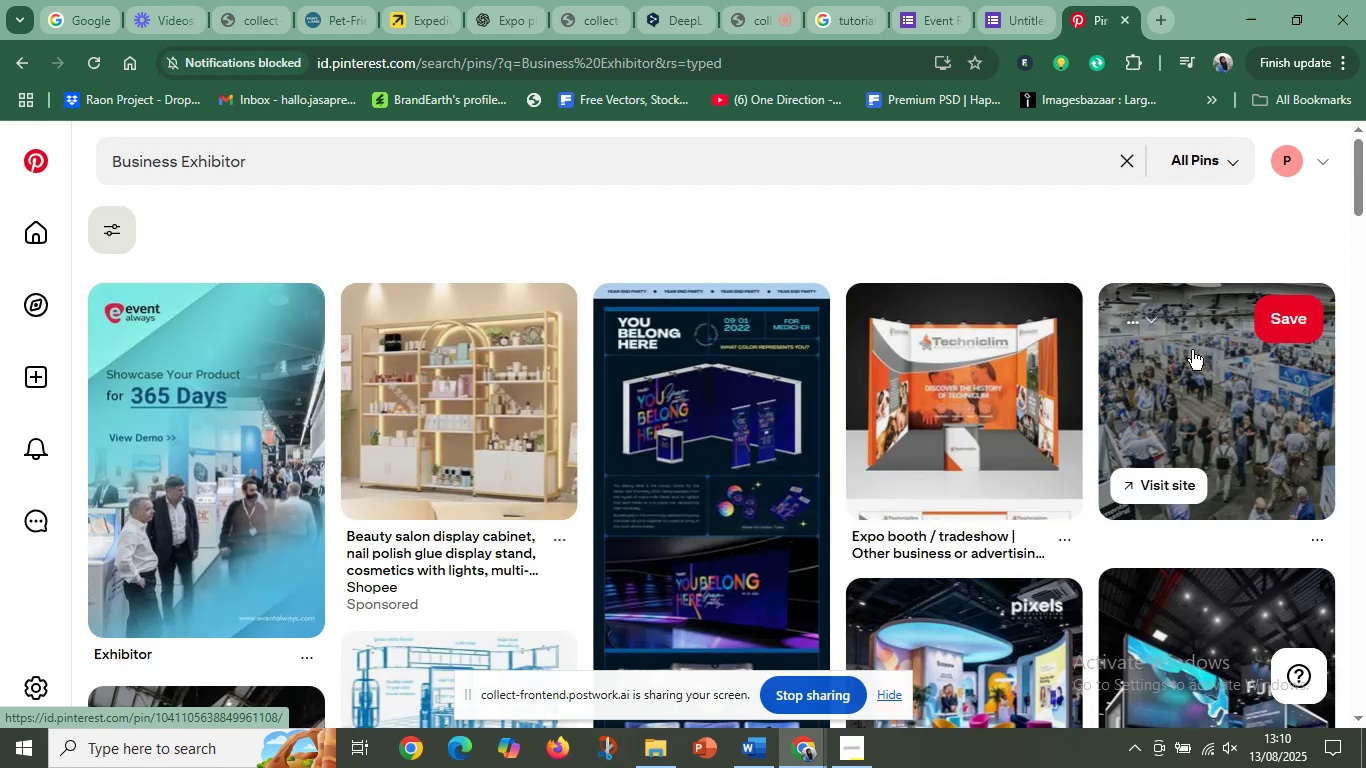 
left_click([1192, 350])
 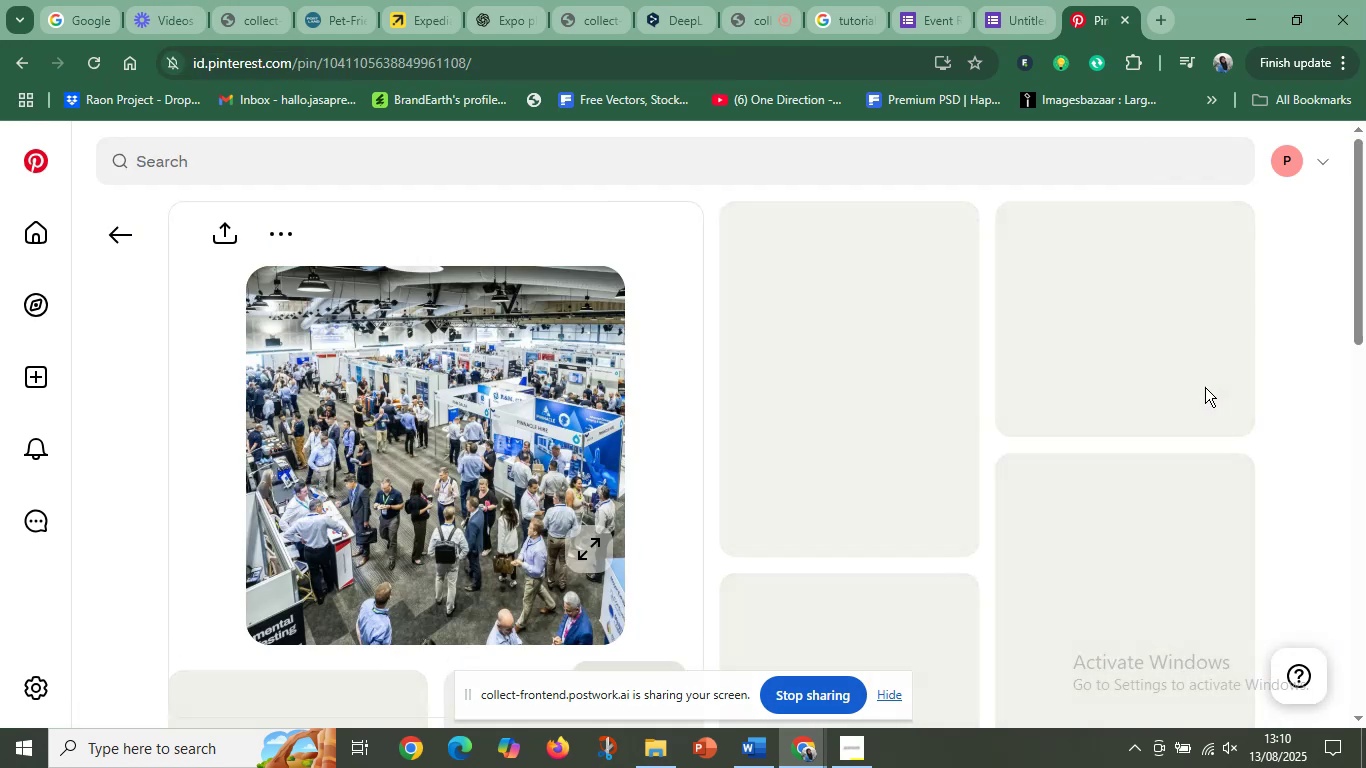 
wait(5.97)
 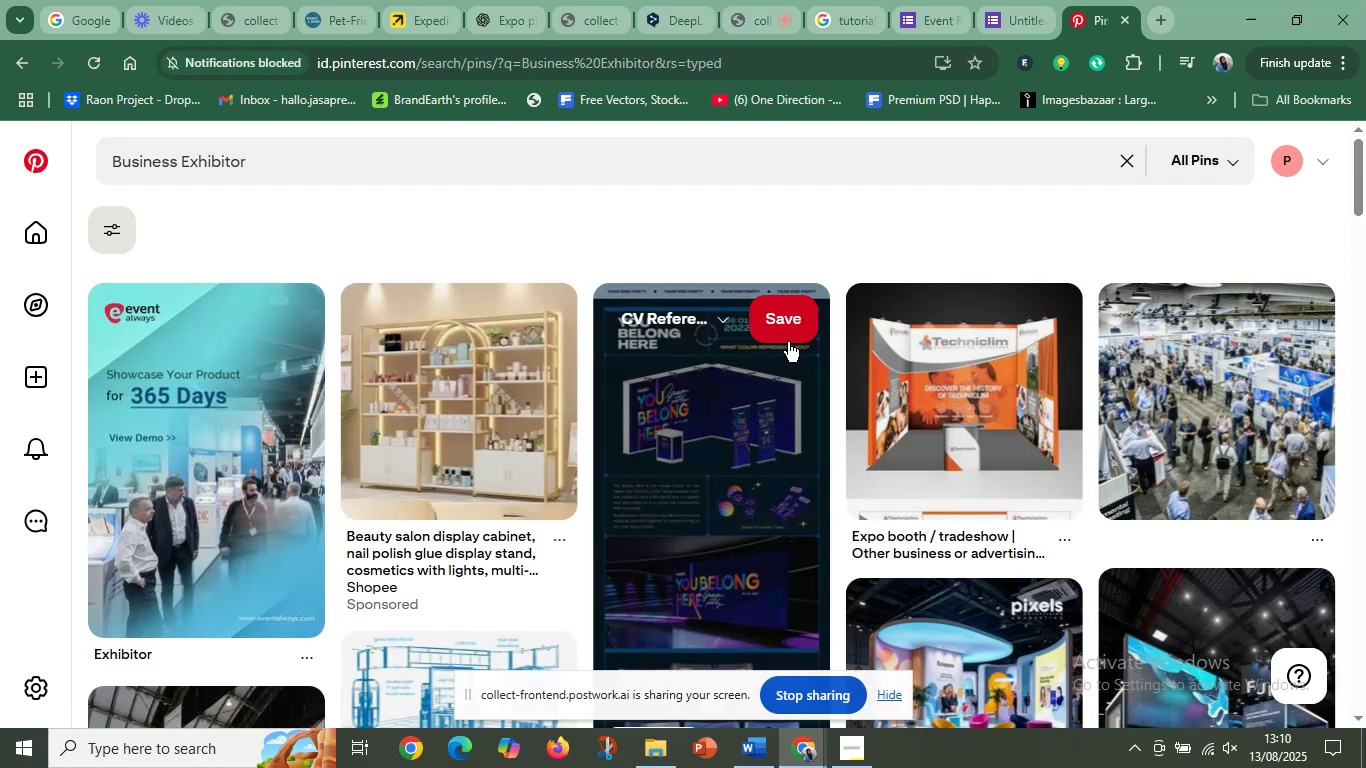 
scroll: coordinate [461, 501], scroll_direction: down, amount: 1.0
 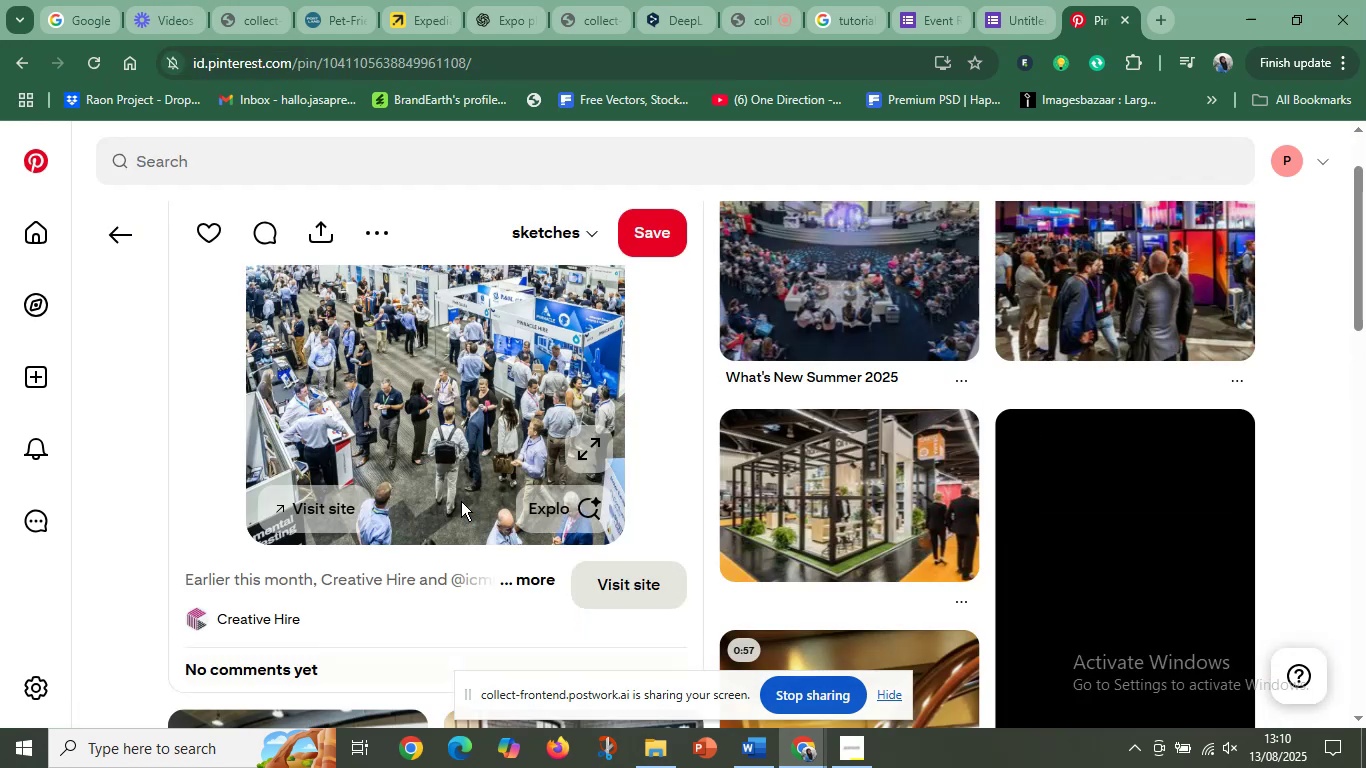 
scroll: coordinate [461, 501], scroll_direction: up, amount: 2.0
 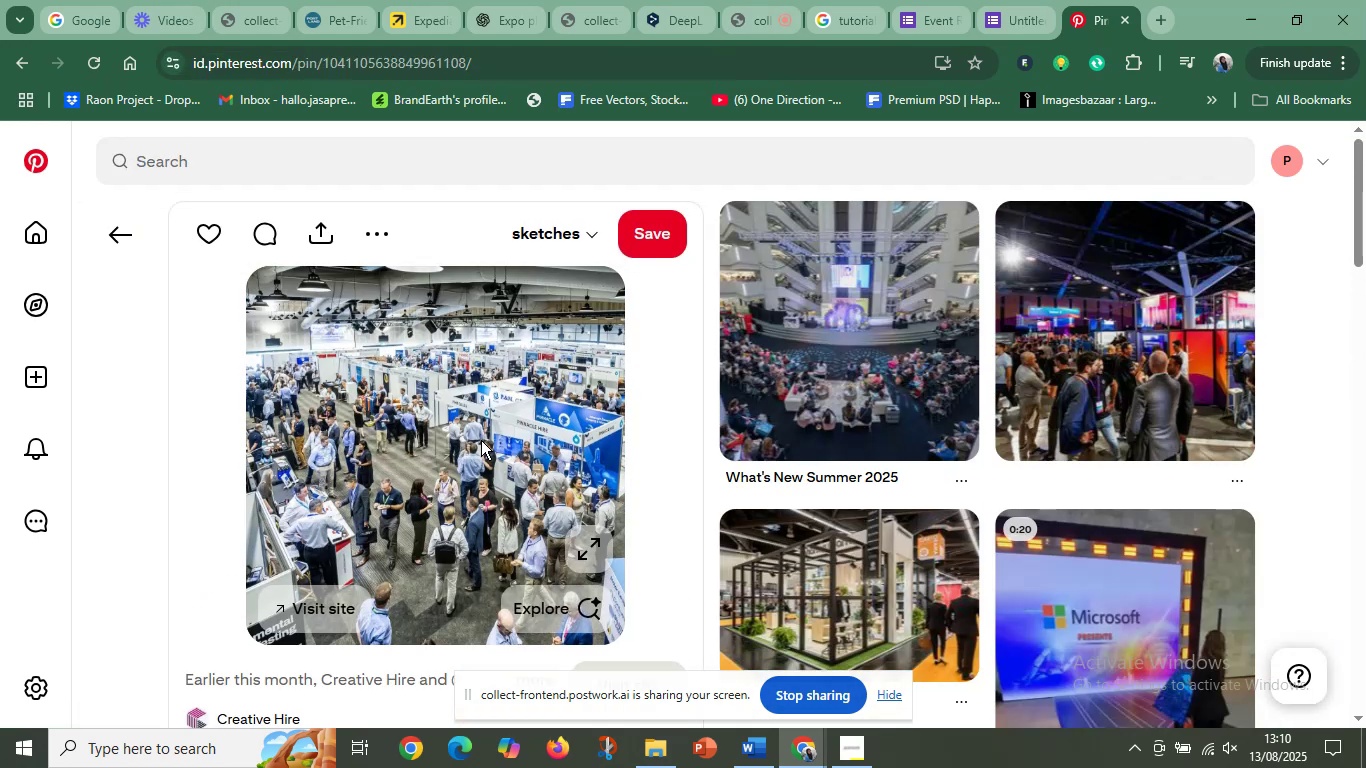 
scroll: coordinate [478, 430], scroll_direction: down, amount: 16.0
 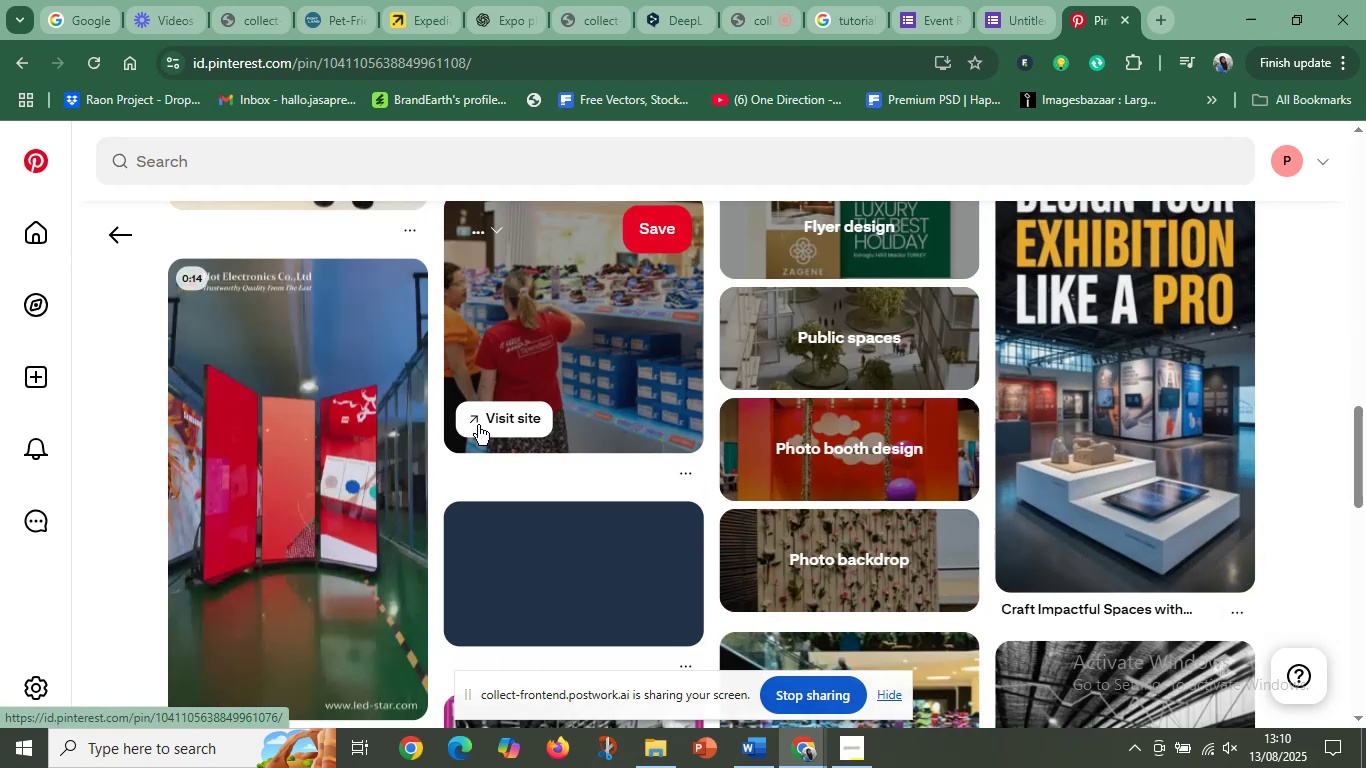 
scroll: coordinate [480, 407], scroll_direction: up, amount: 17.0
 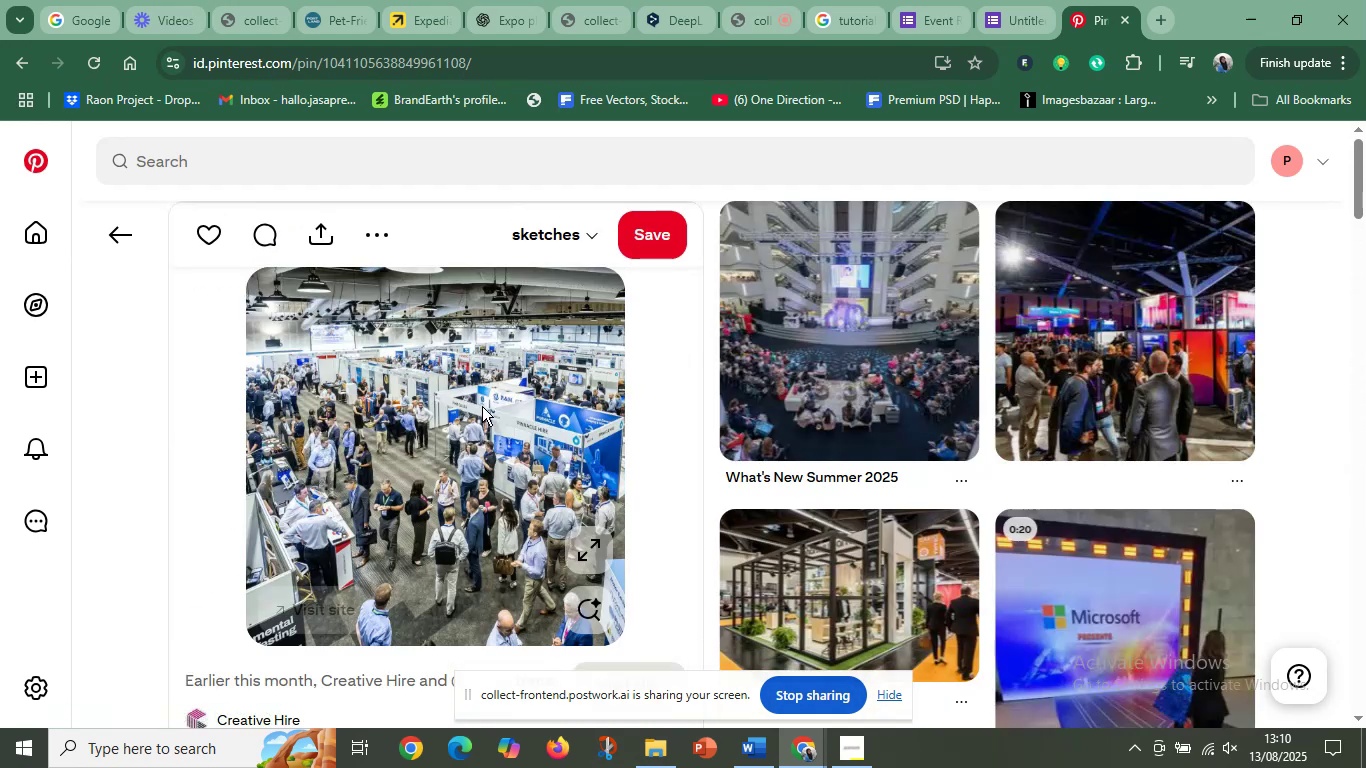 
left_click_drag(start_coordinate=[465, 387], to_coordinate=[692, 375])
 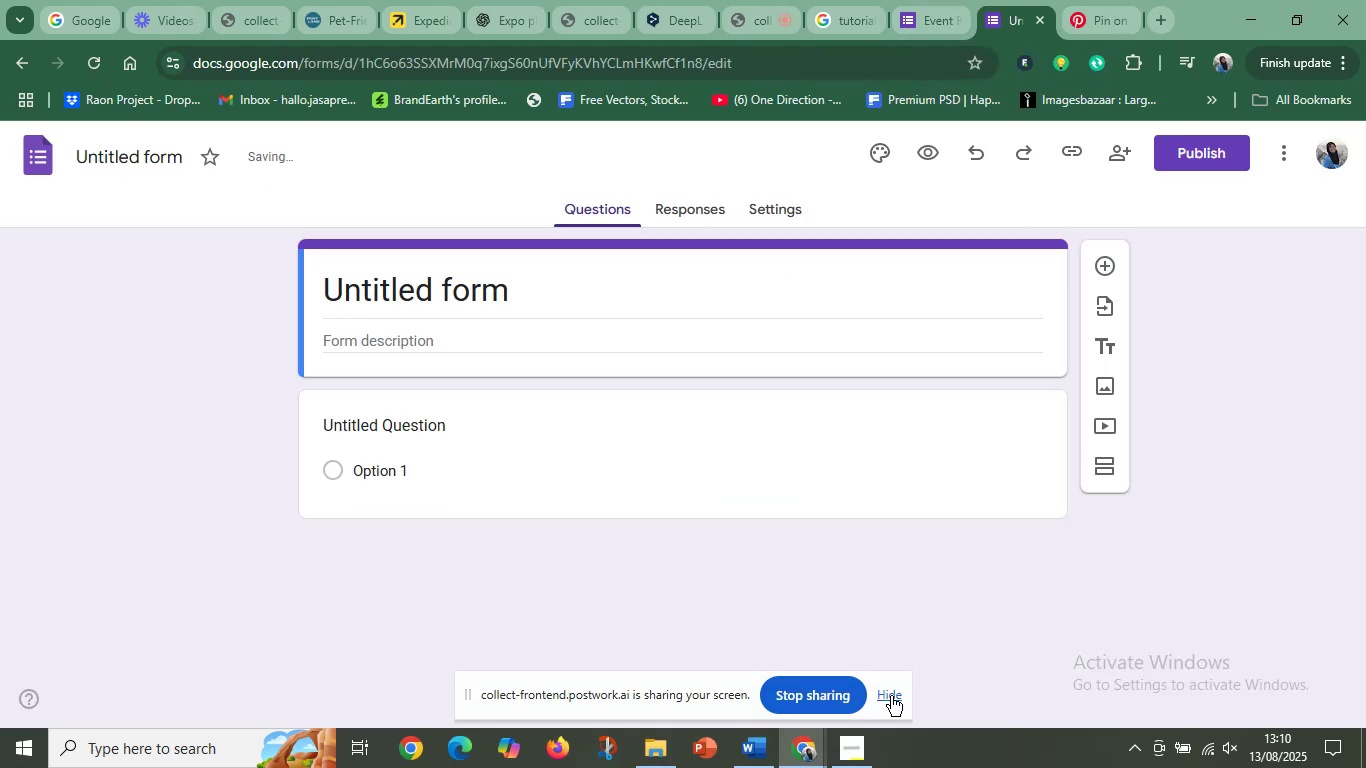 
wait(5.06)
 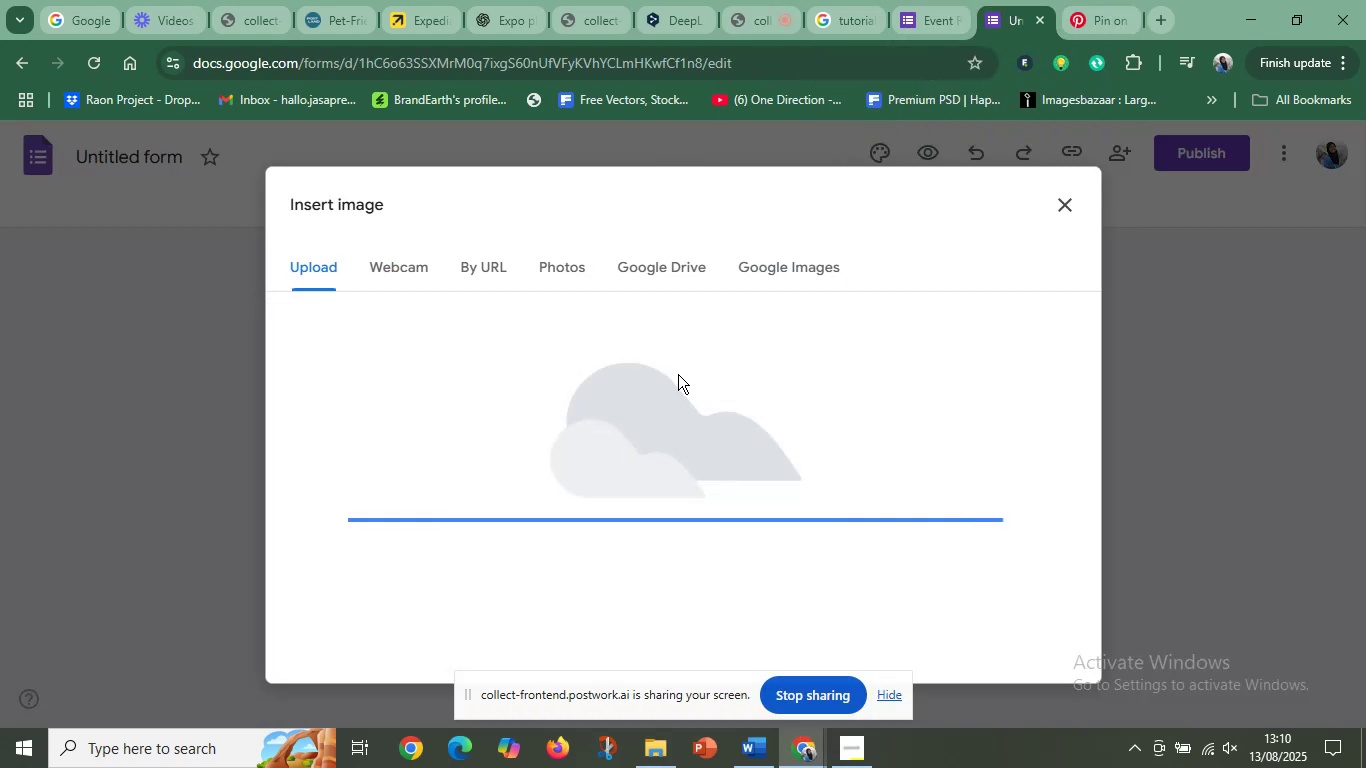 
left_click([891, 696])
 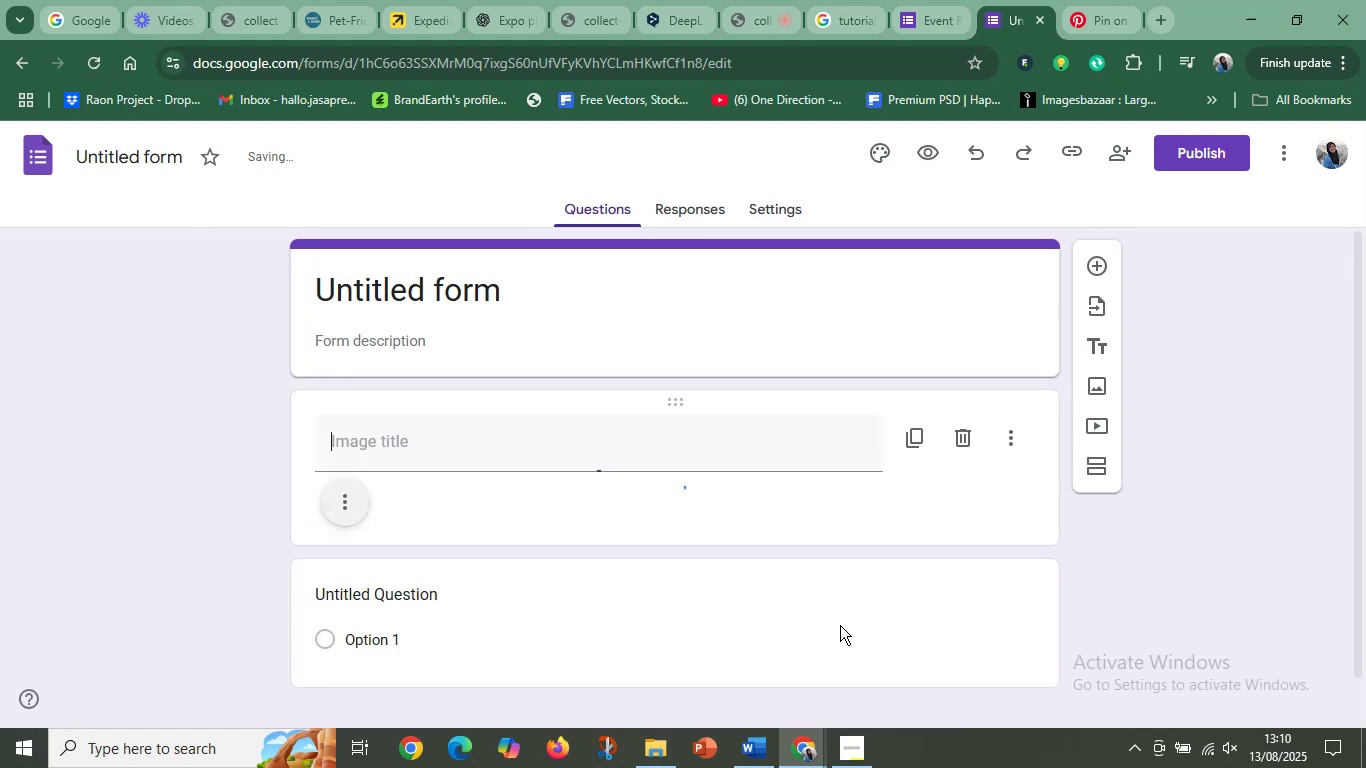 
scroll: coordinate [771, 462], scroll_direction: up, amount: 2.0
 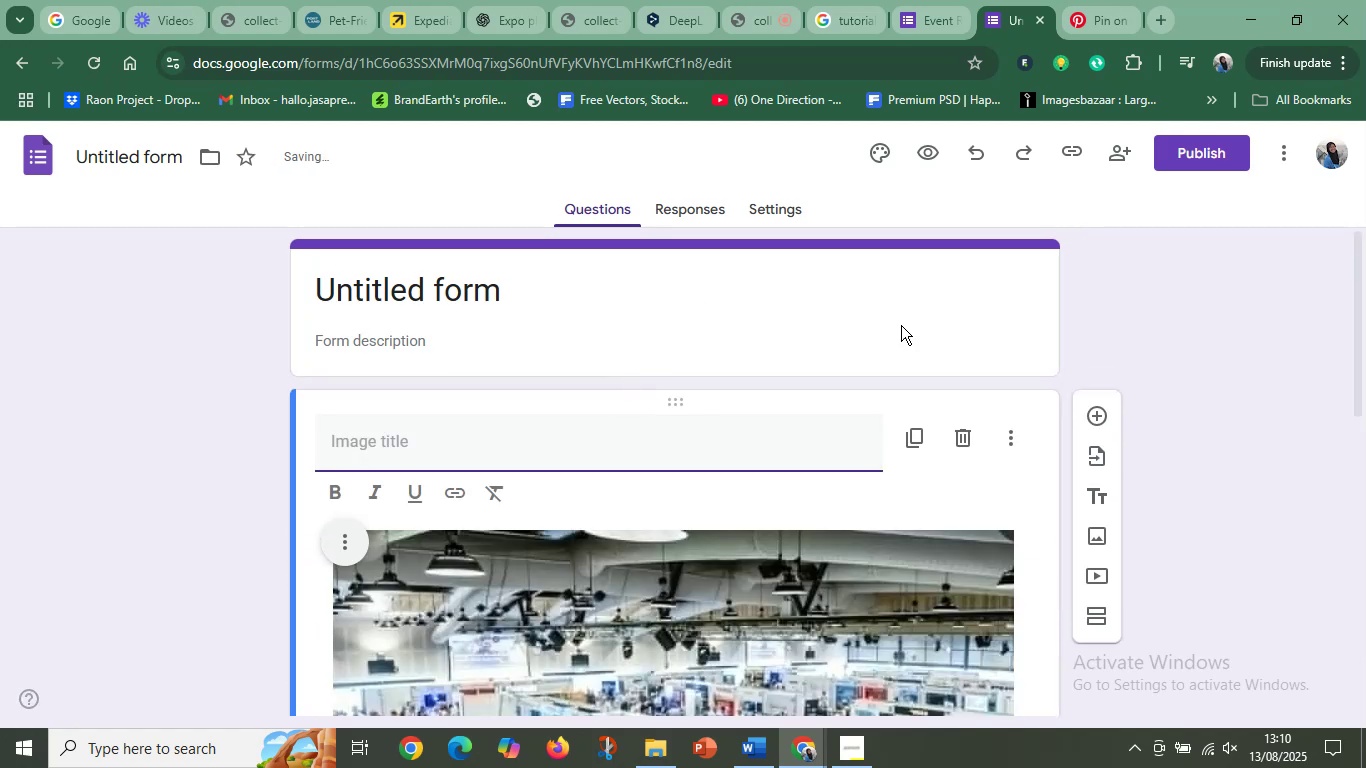 
scroll: coordinate [666, 477], scroll_direction: none, amount: 0.0
 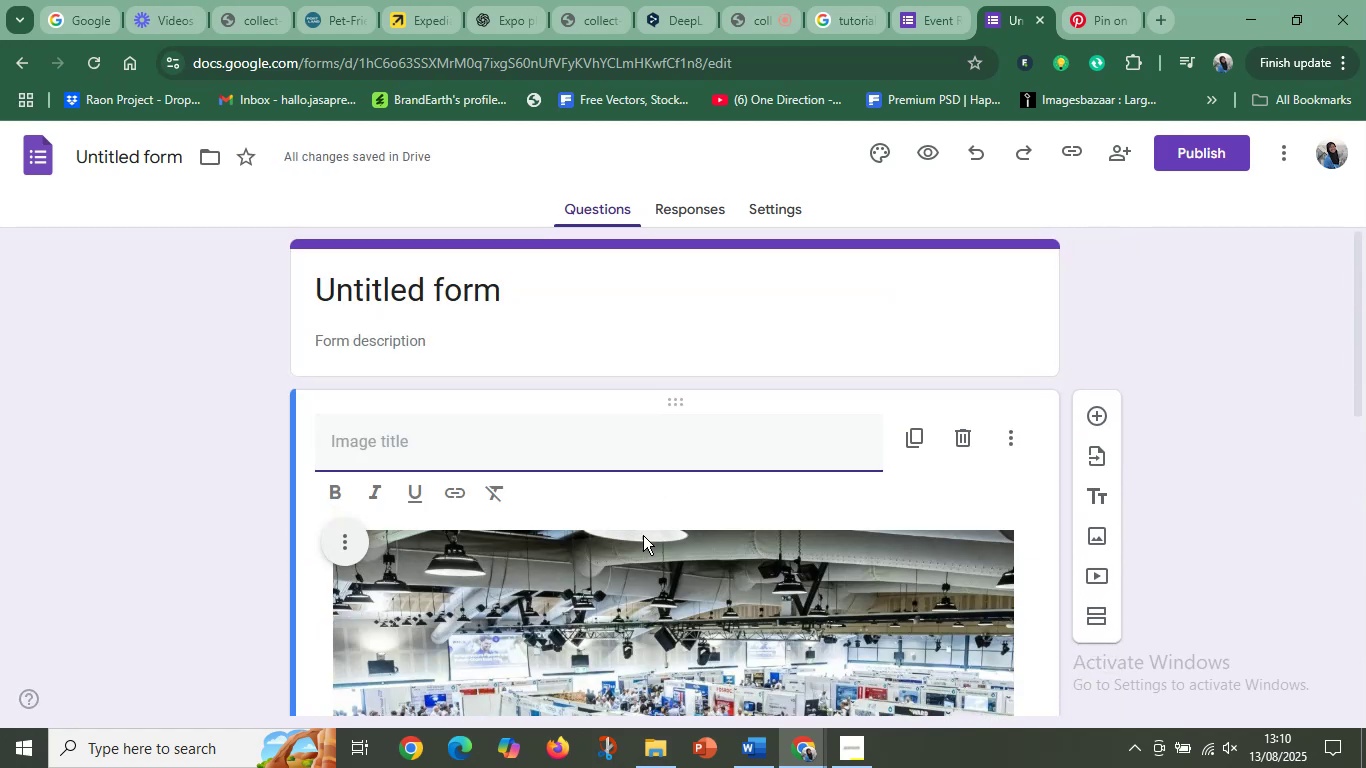 
left_click([651, 560])
 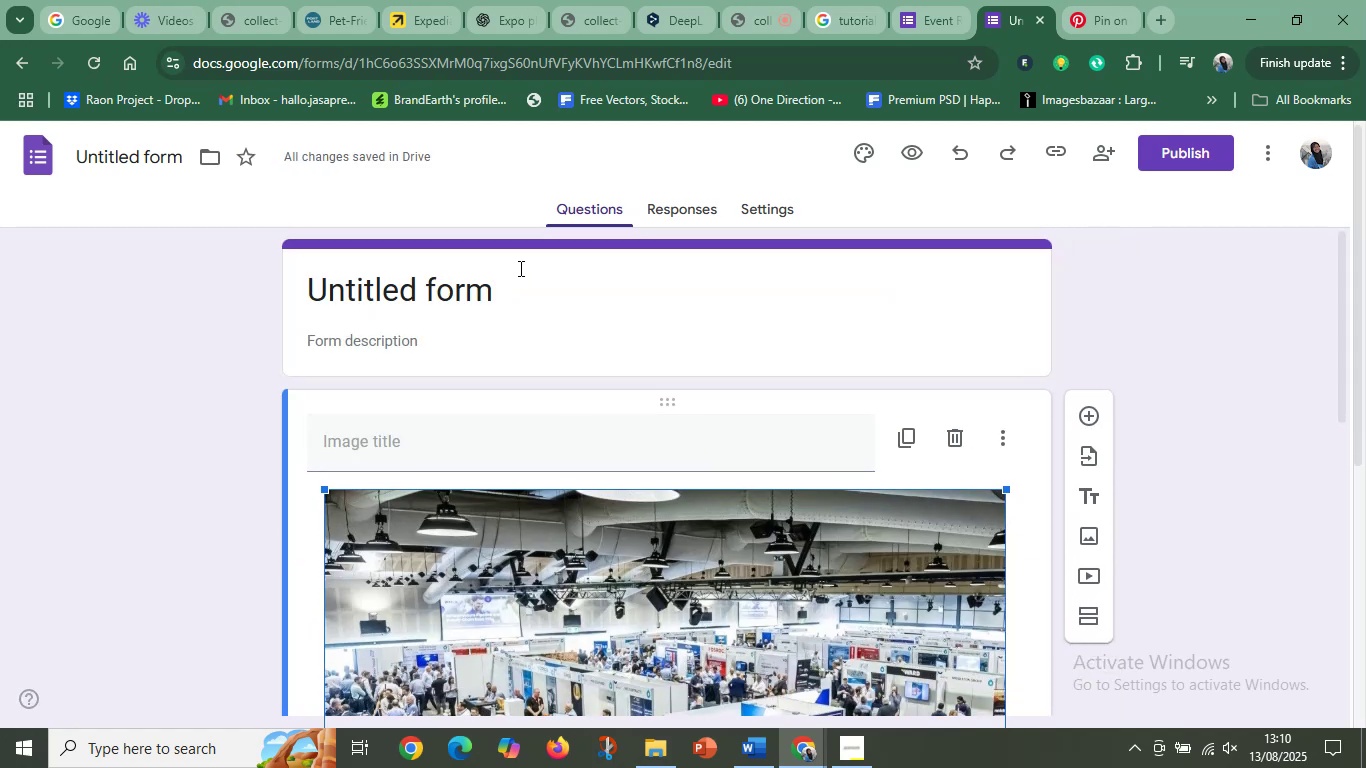 
left_click([520, 268])
 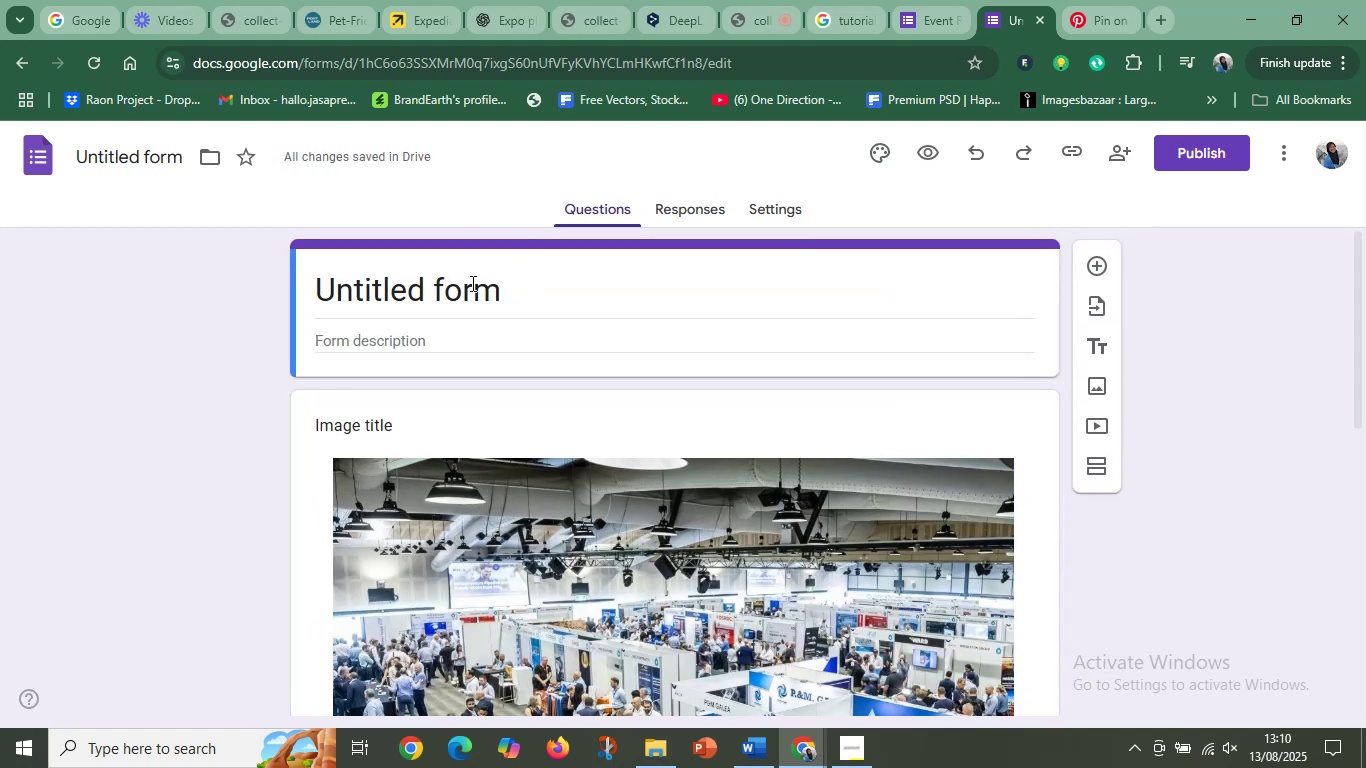 
left_click([470, 295])
 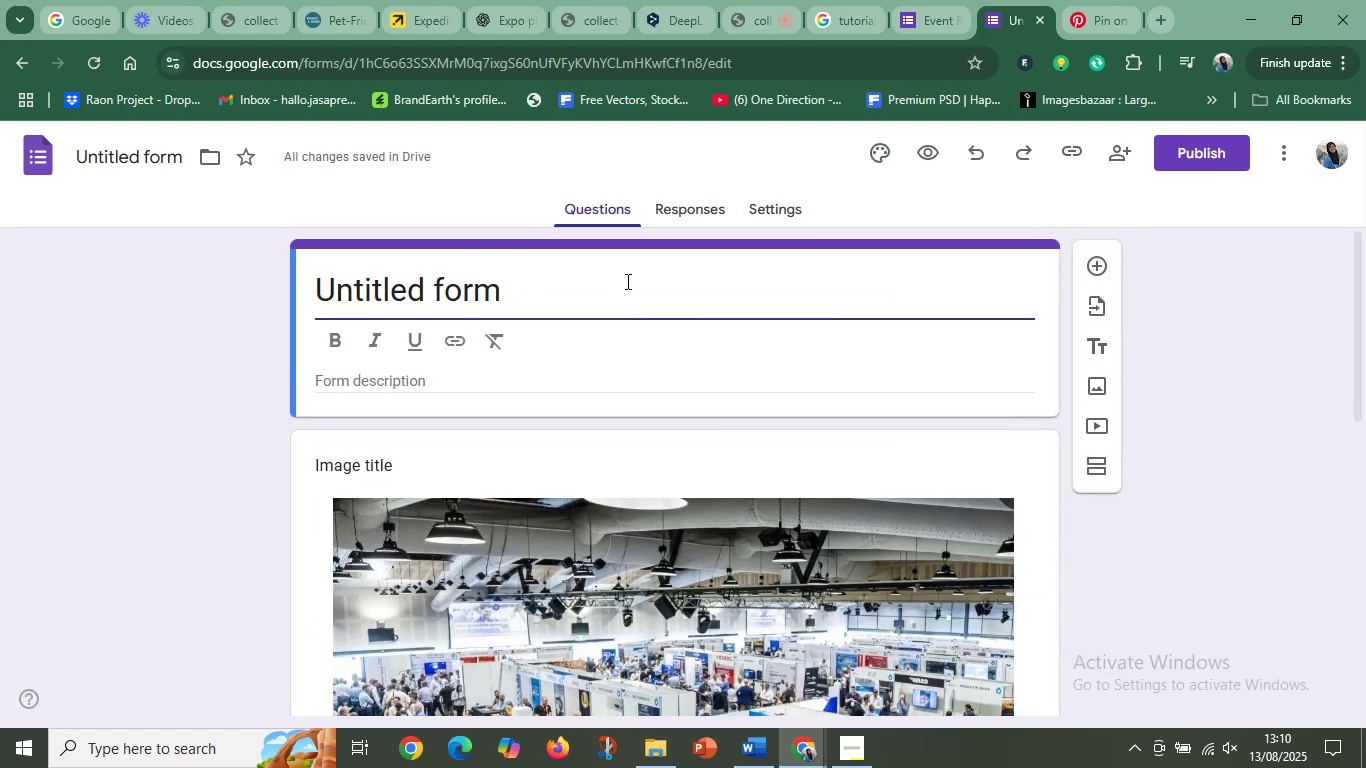 
left_click([626, 281])
 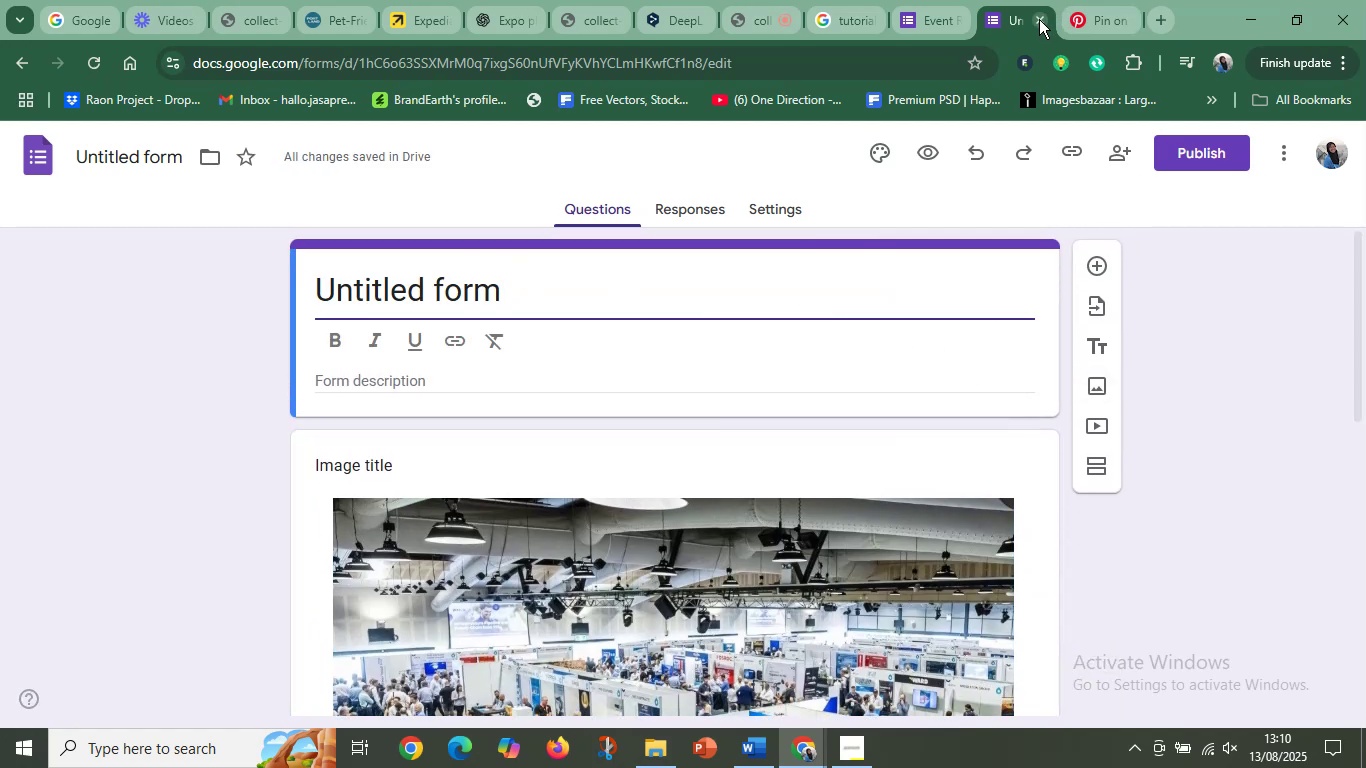 
left_click([1039, 19])
 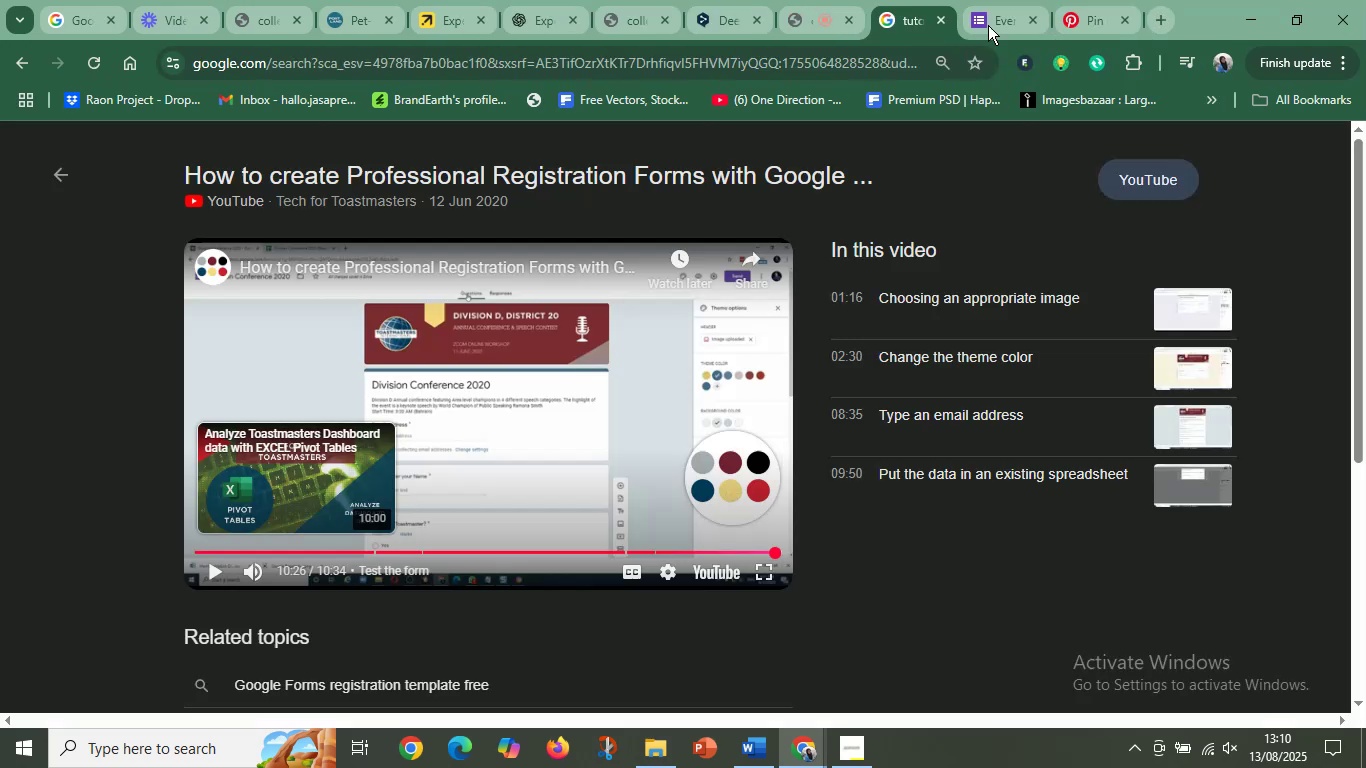 
left_click([1012, 19])
 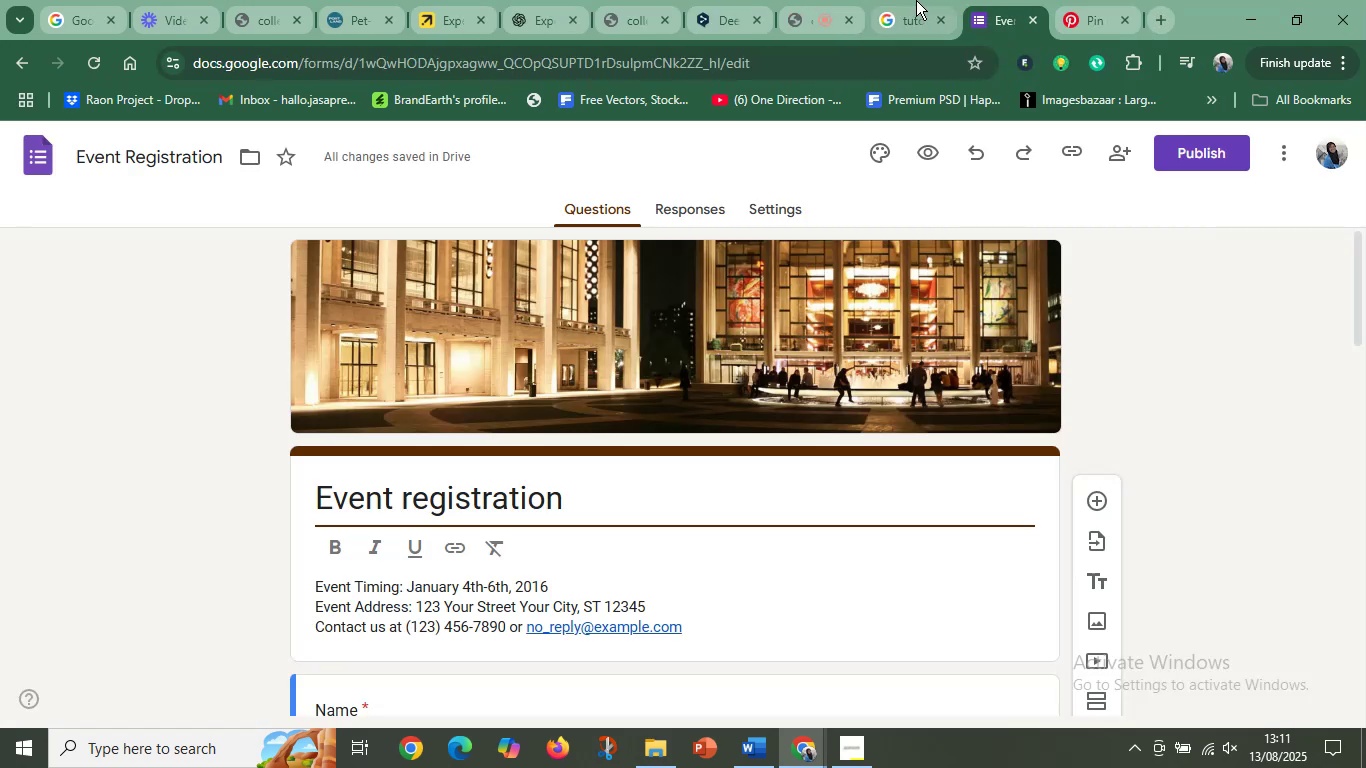 
wait(5.24)
 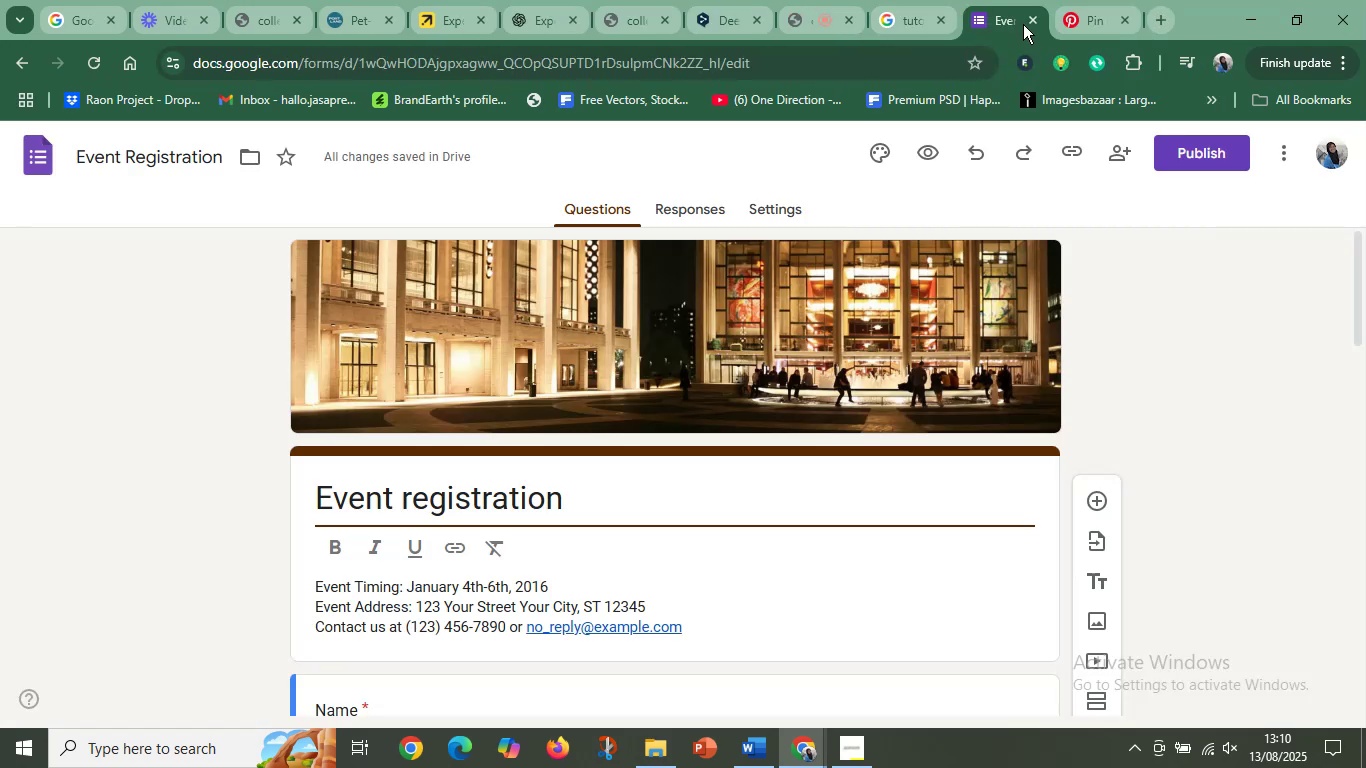 
left_click([561, 326])
 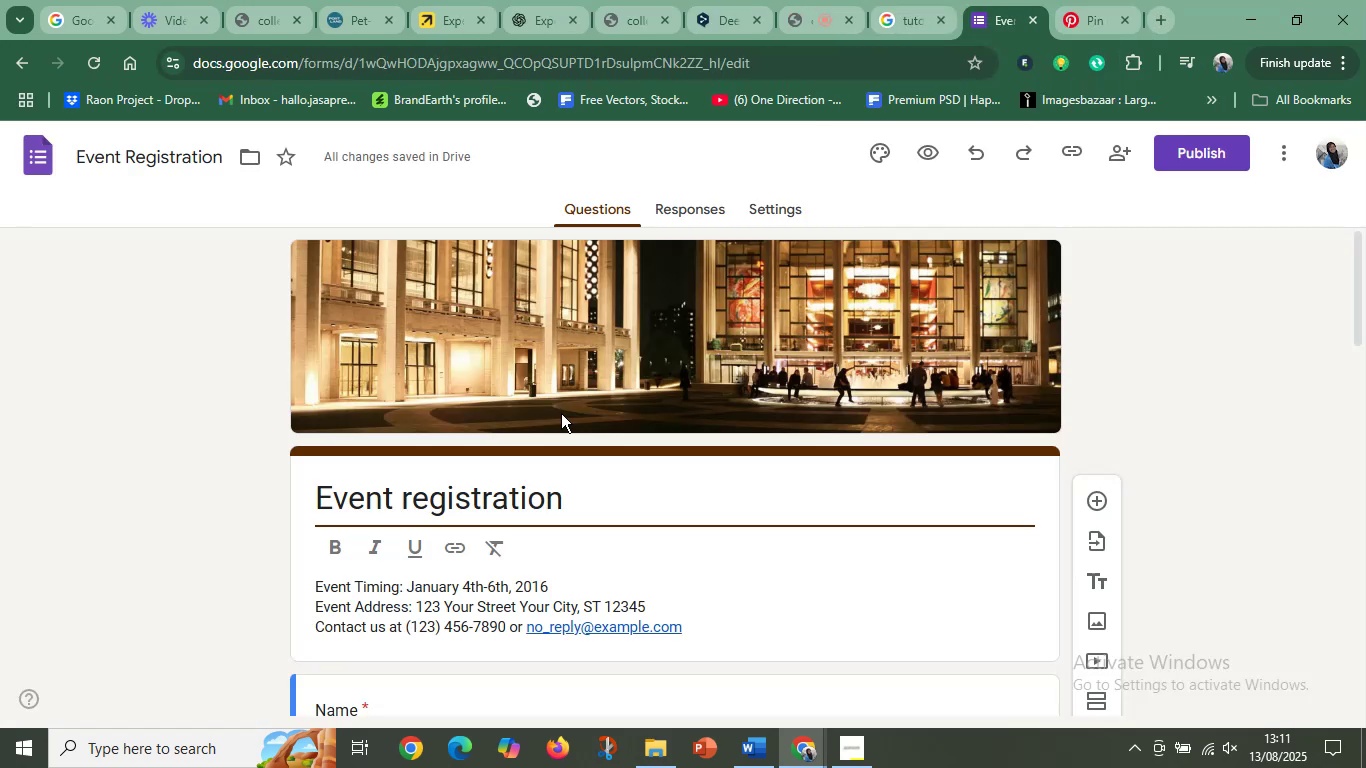 
double_click([561, 413])
 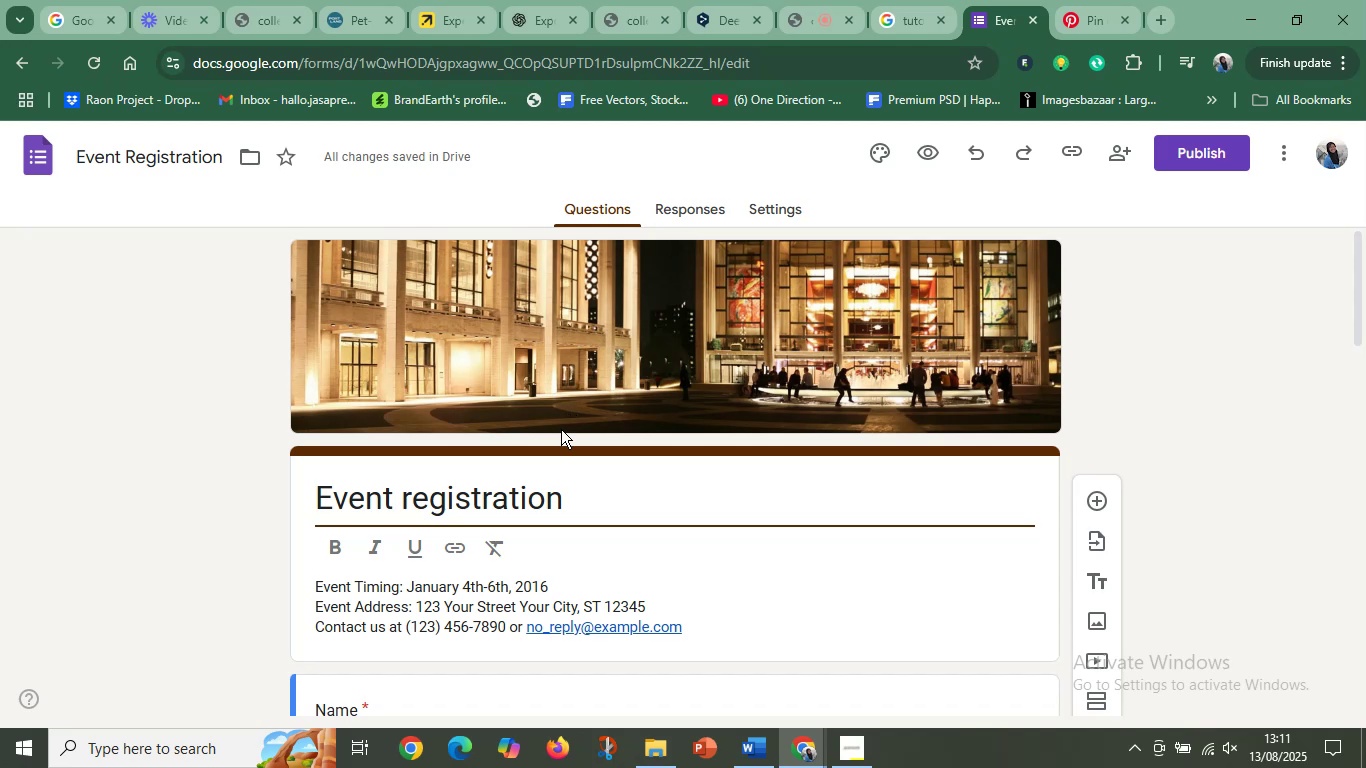 
scroll: coordinate [562, 403], scroll_direction: up, amount: 5.0
 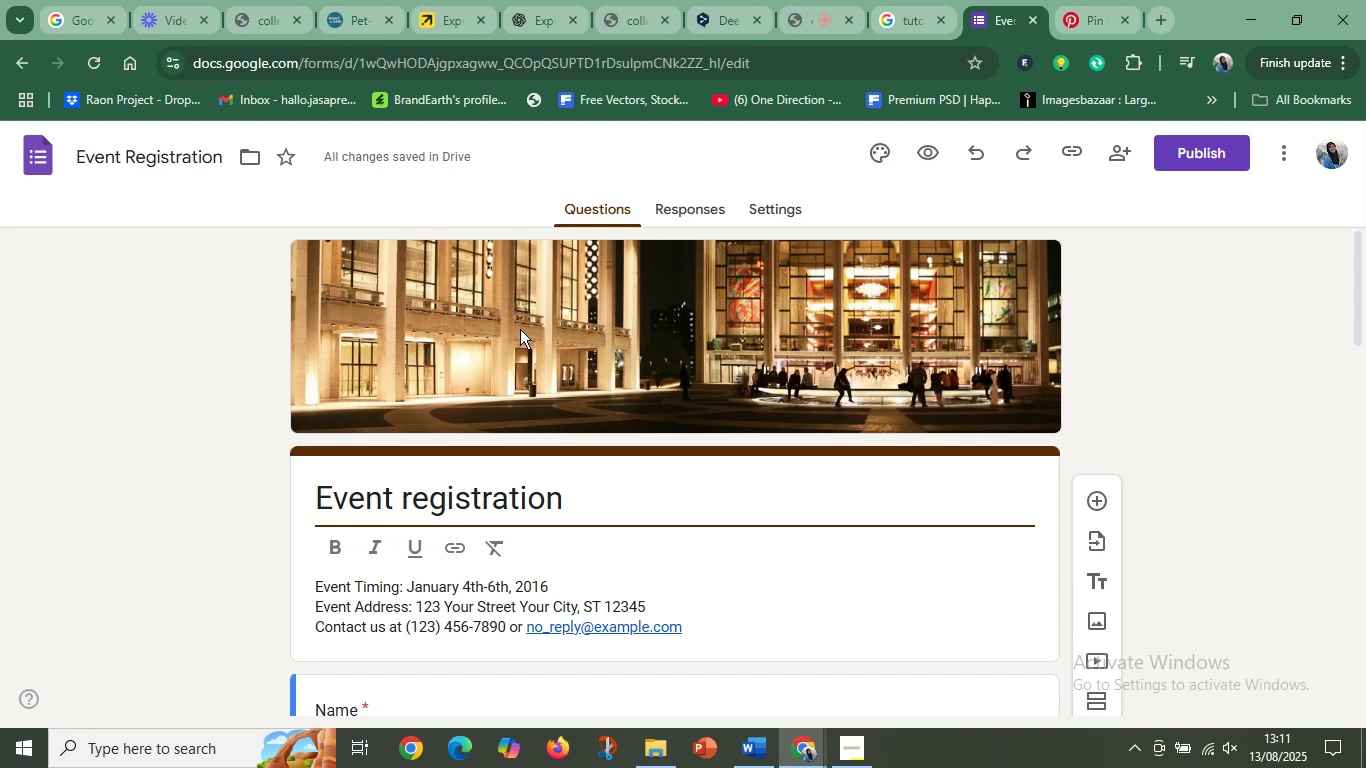 
double_click([520, 329])
 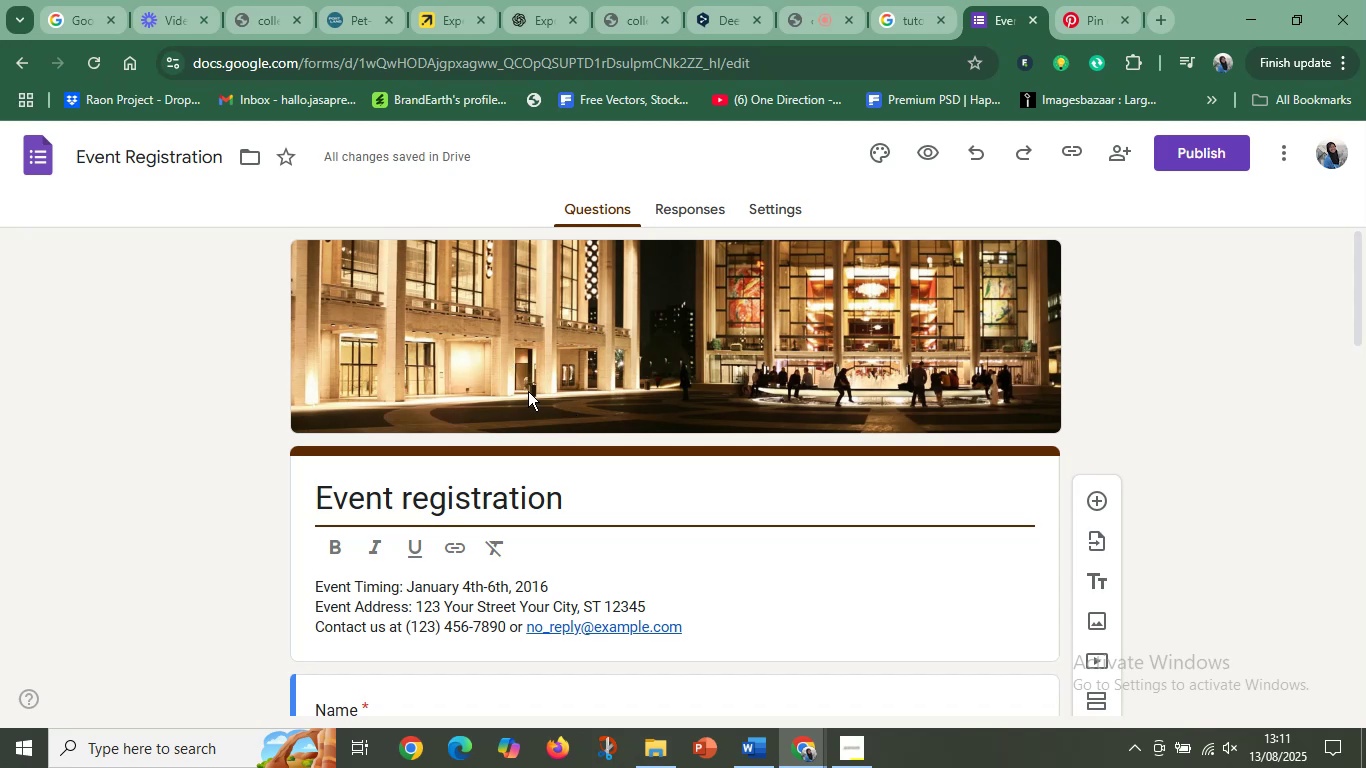 
left_click([546, 414])
 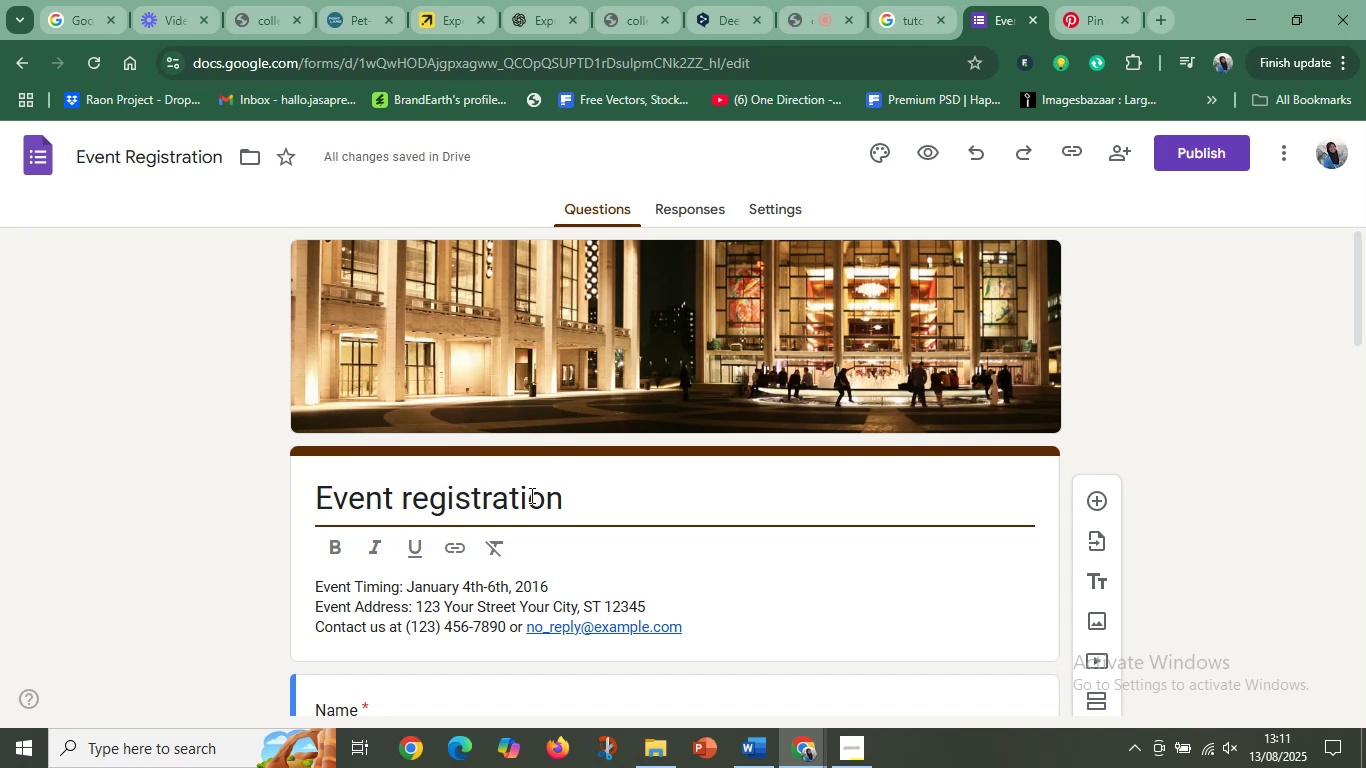 
left_click([530, 495])
 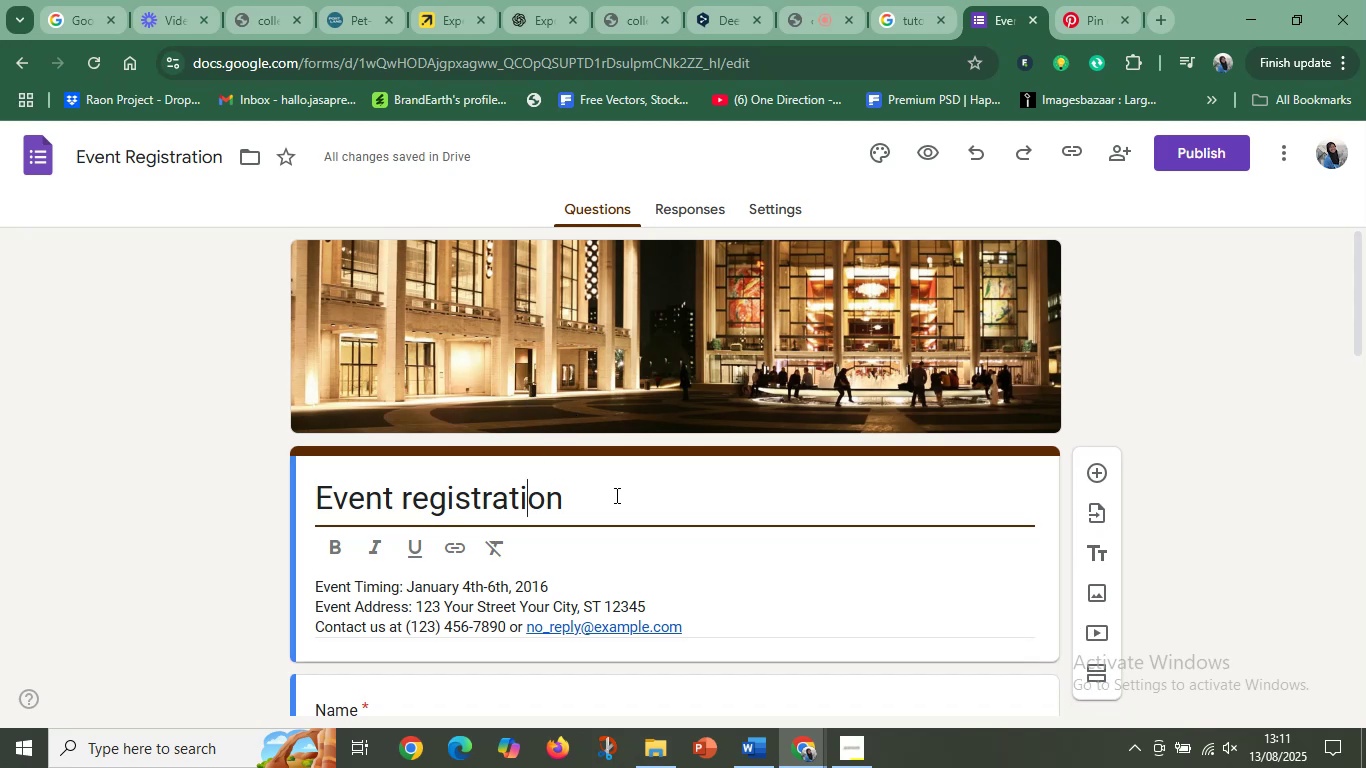 
left_click_drag(start_coordinate=[615, 495], to_coordinate=[229, 517])
 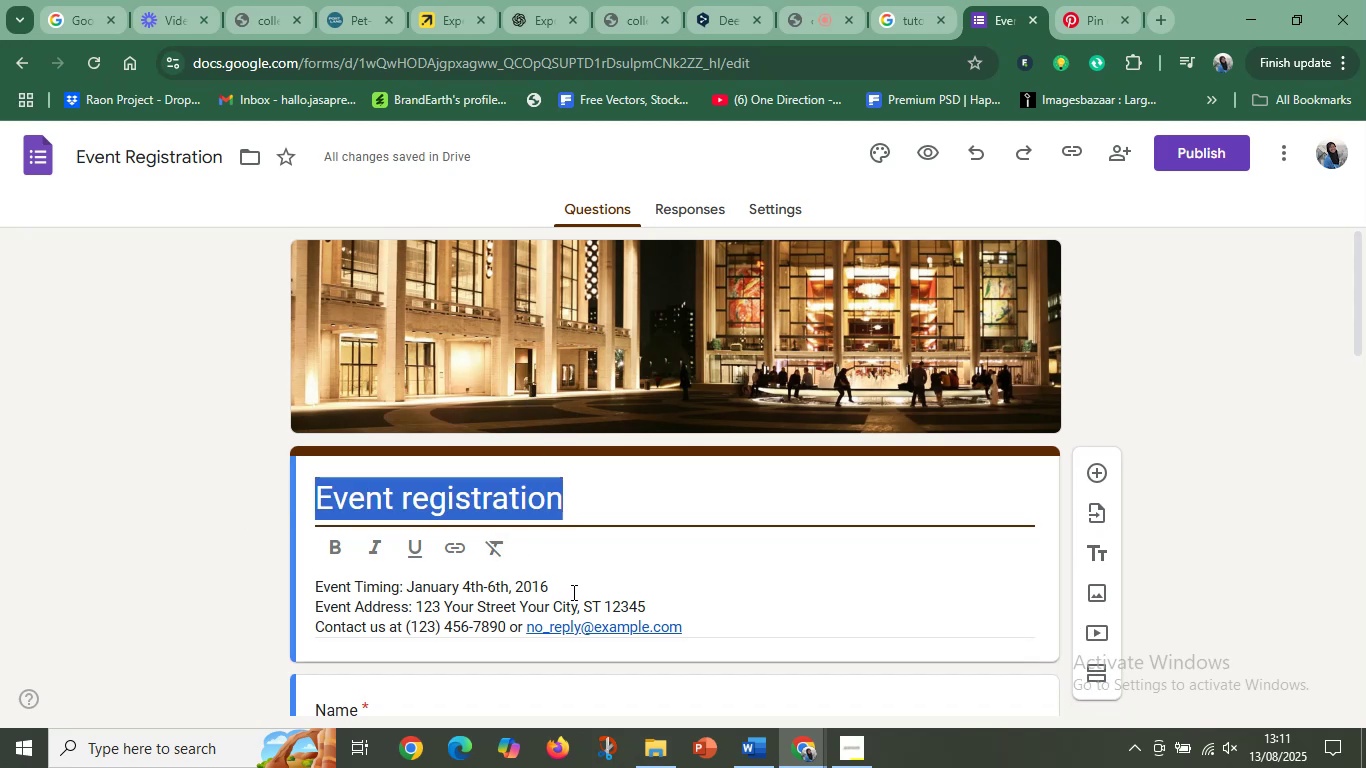 
left_click([573, 591])
 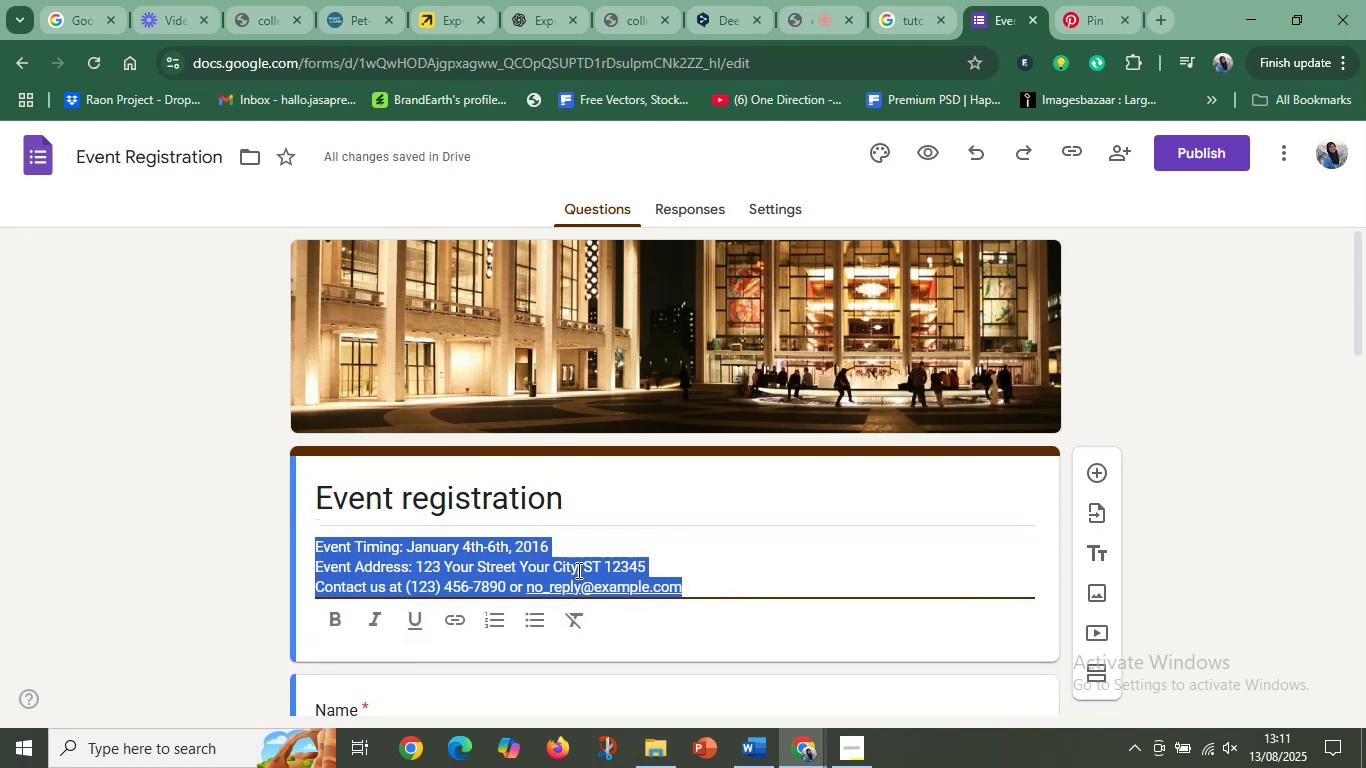 
scroll: coordinate [577, 570], scroll_direction: down, amount: 2.0
 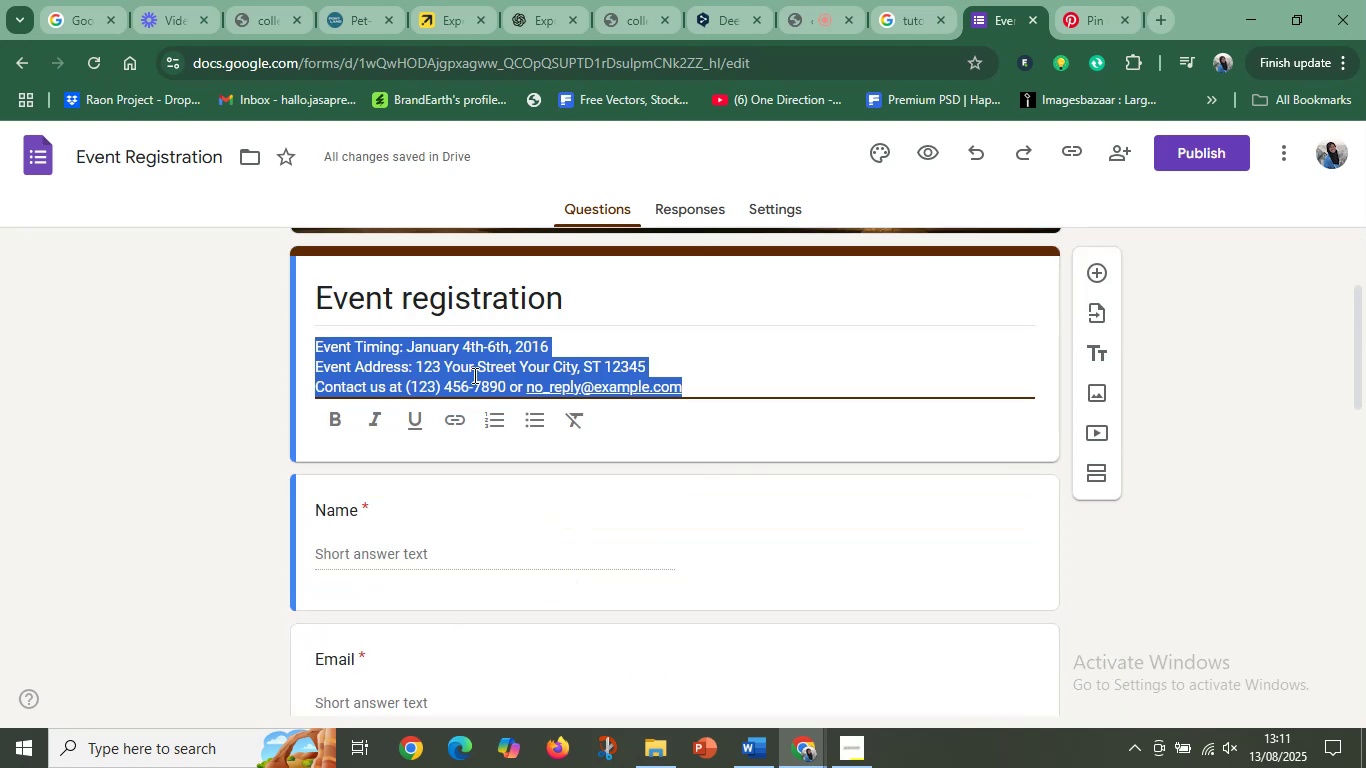 
left_click([466, 358])
 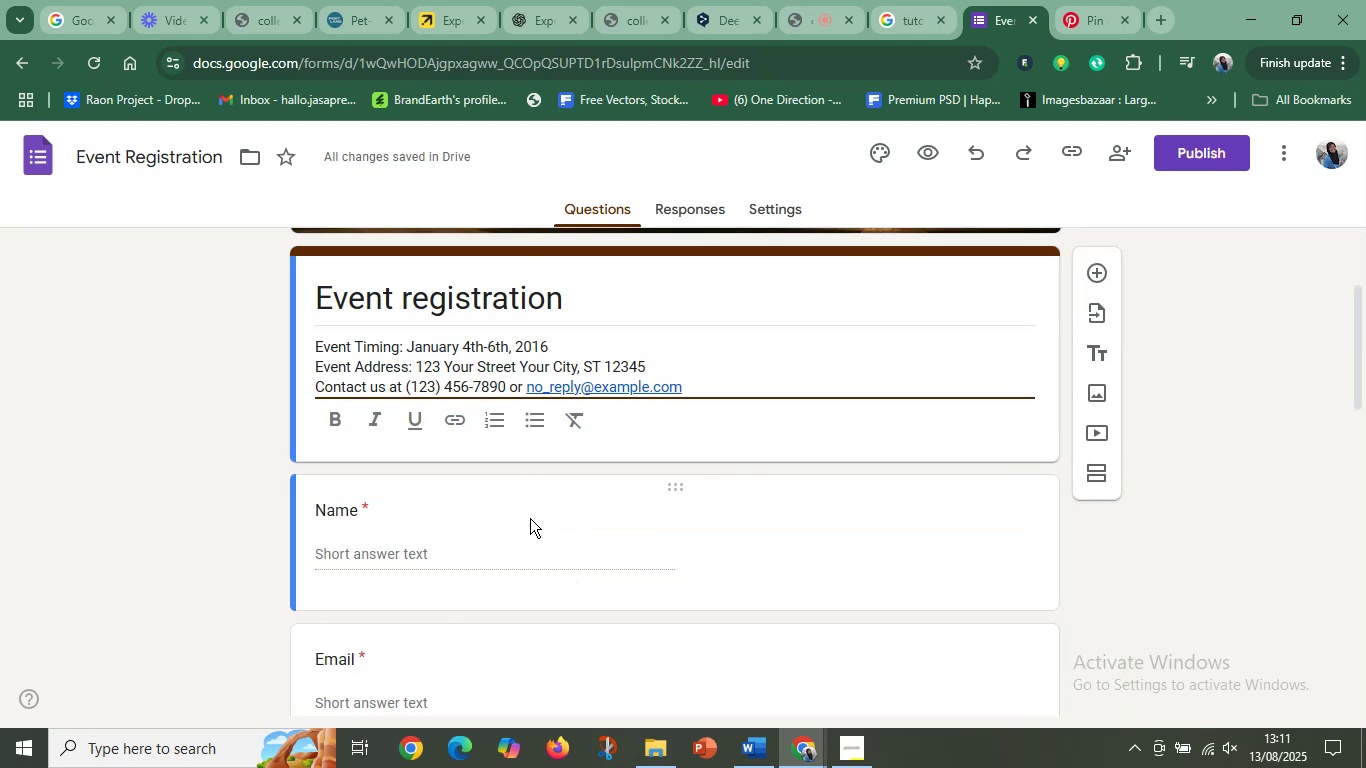 
left_click([530, 518])
 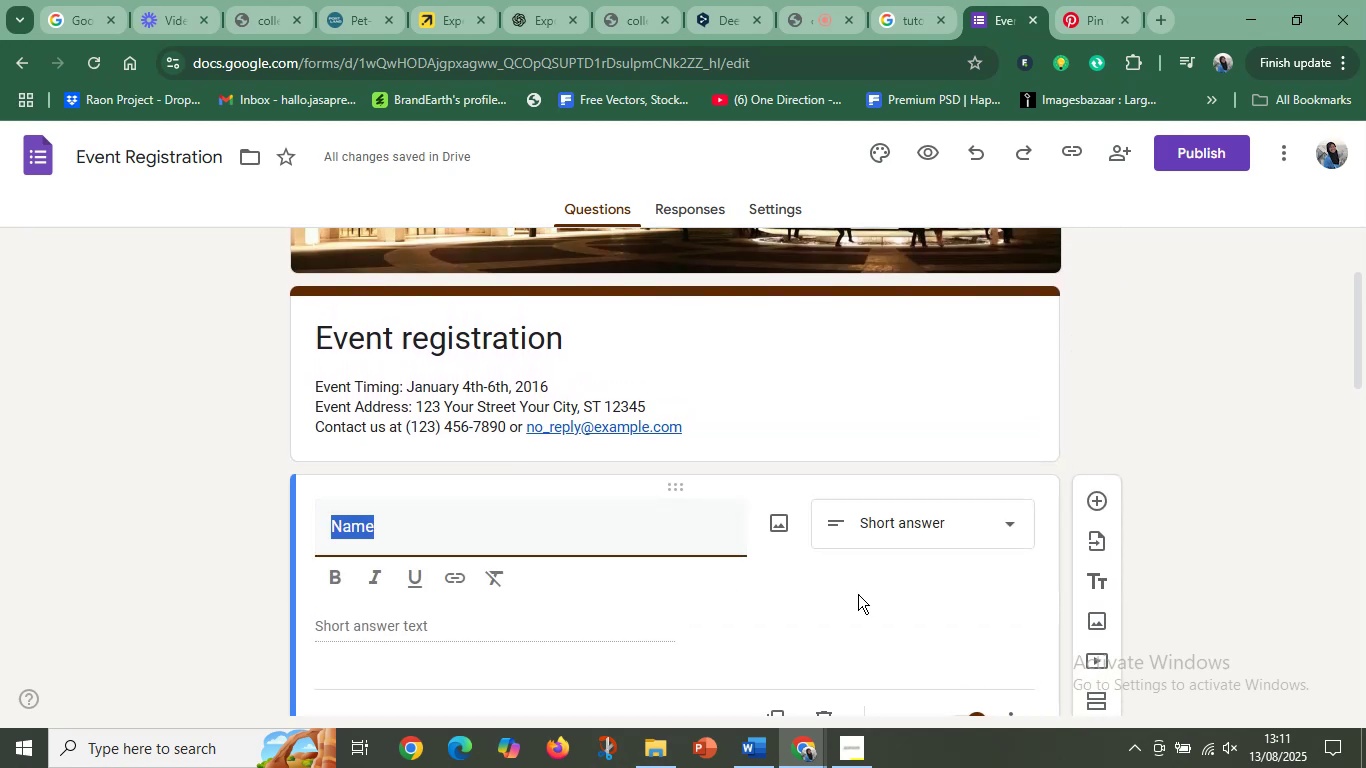 
left_click([959, 597])
 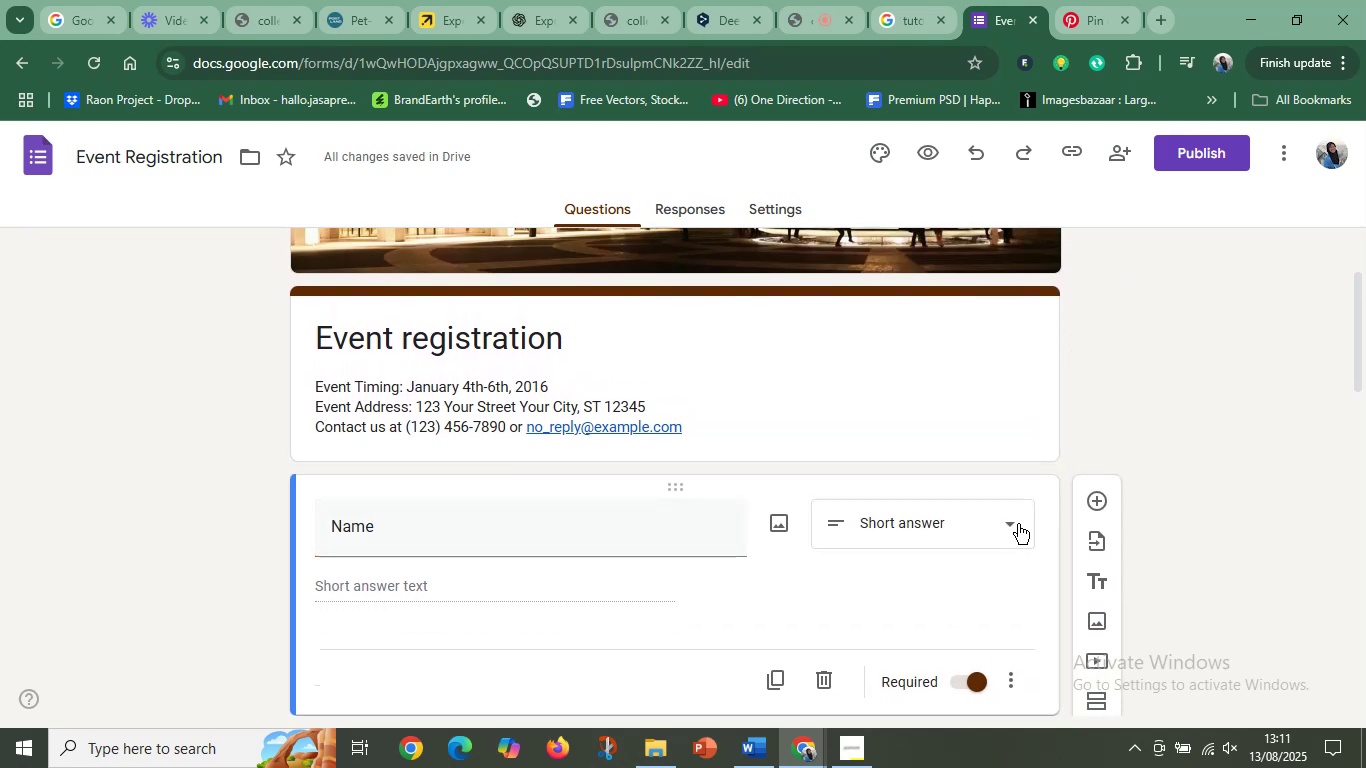 
left_click([1018, 524])
 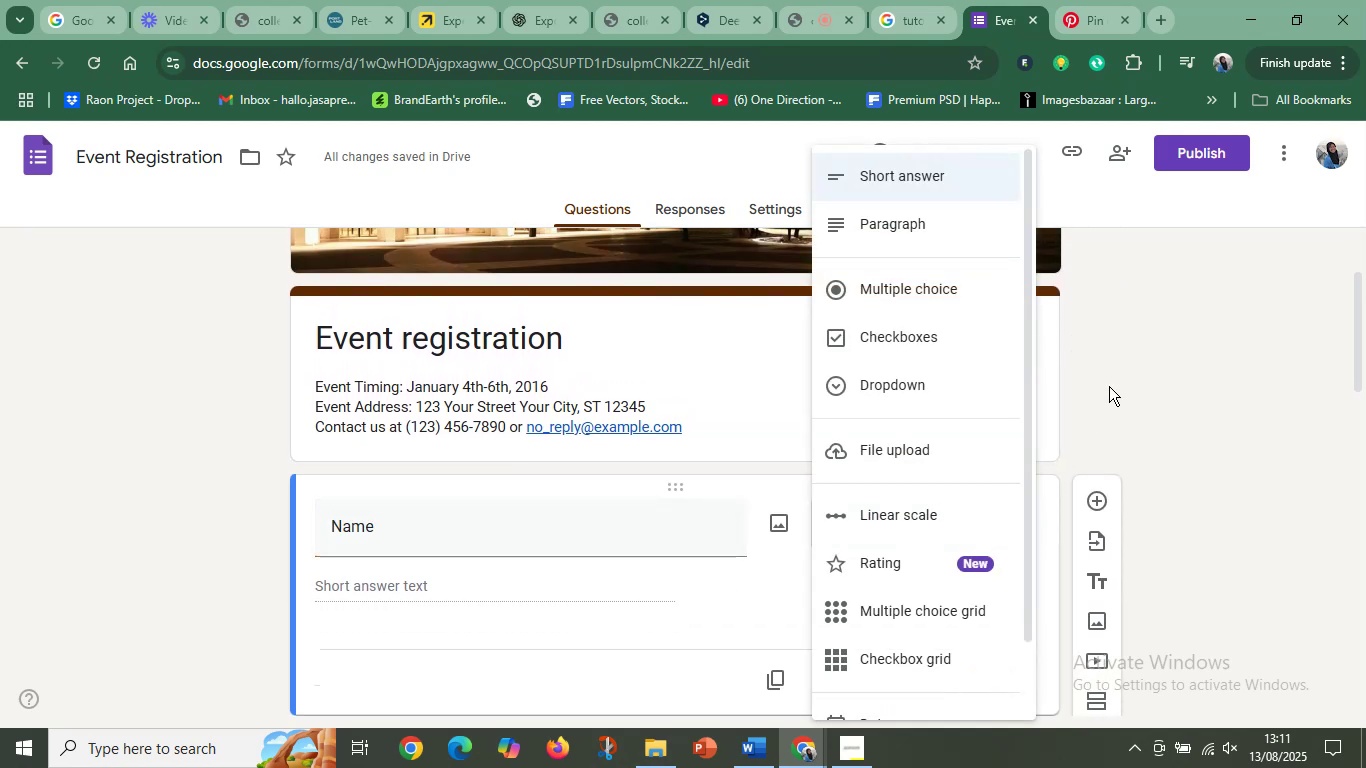 
left_click([1136, 369])
 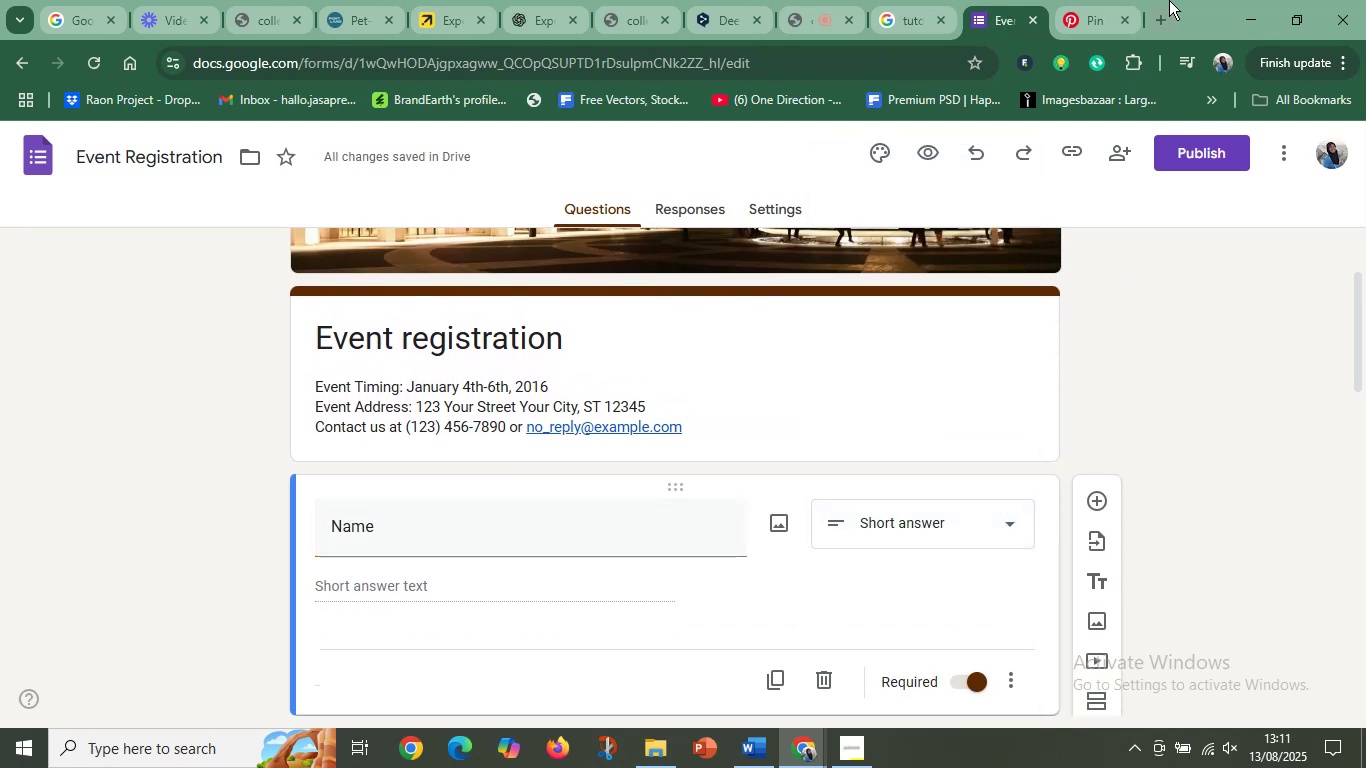 
left_click([1165, 17])
 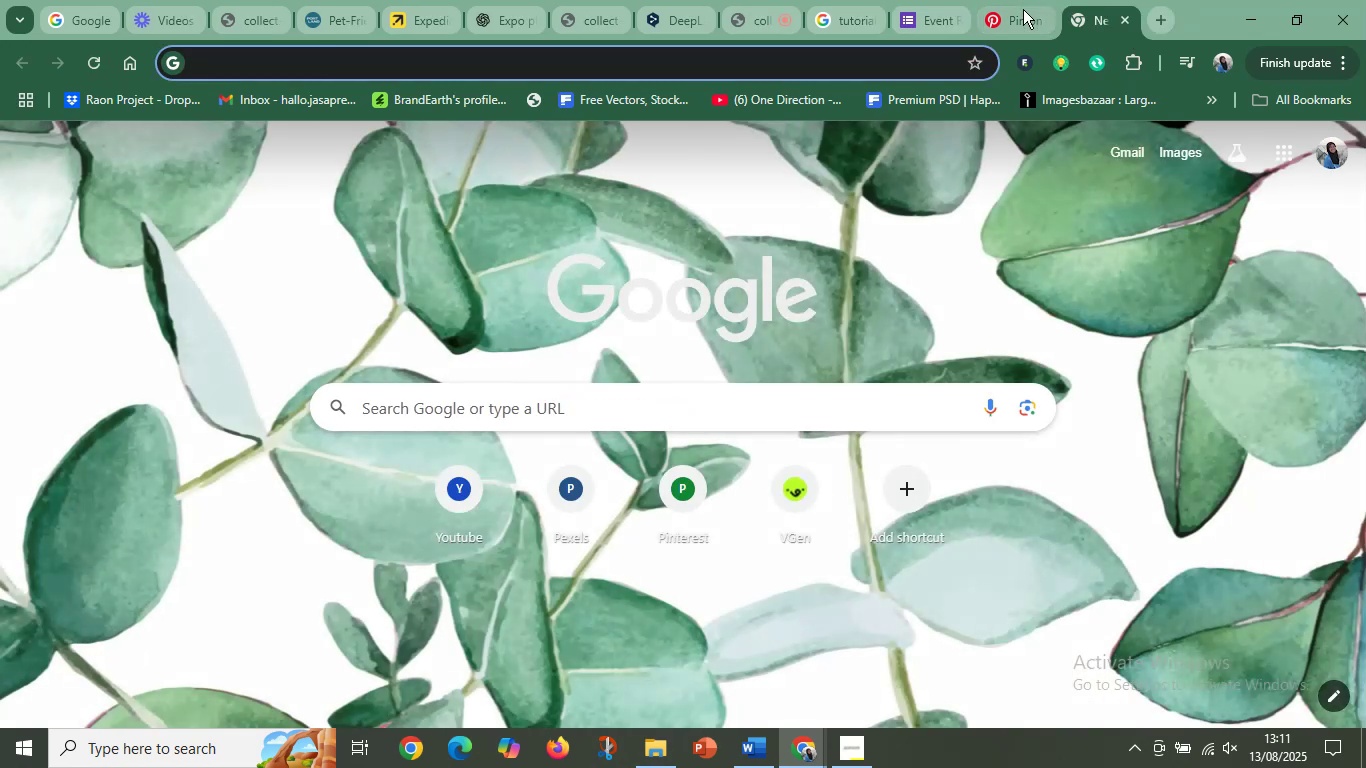 
left_click([1288, 160])
 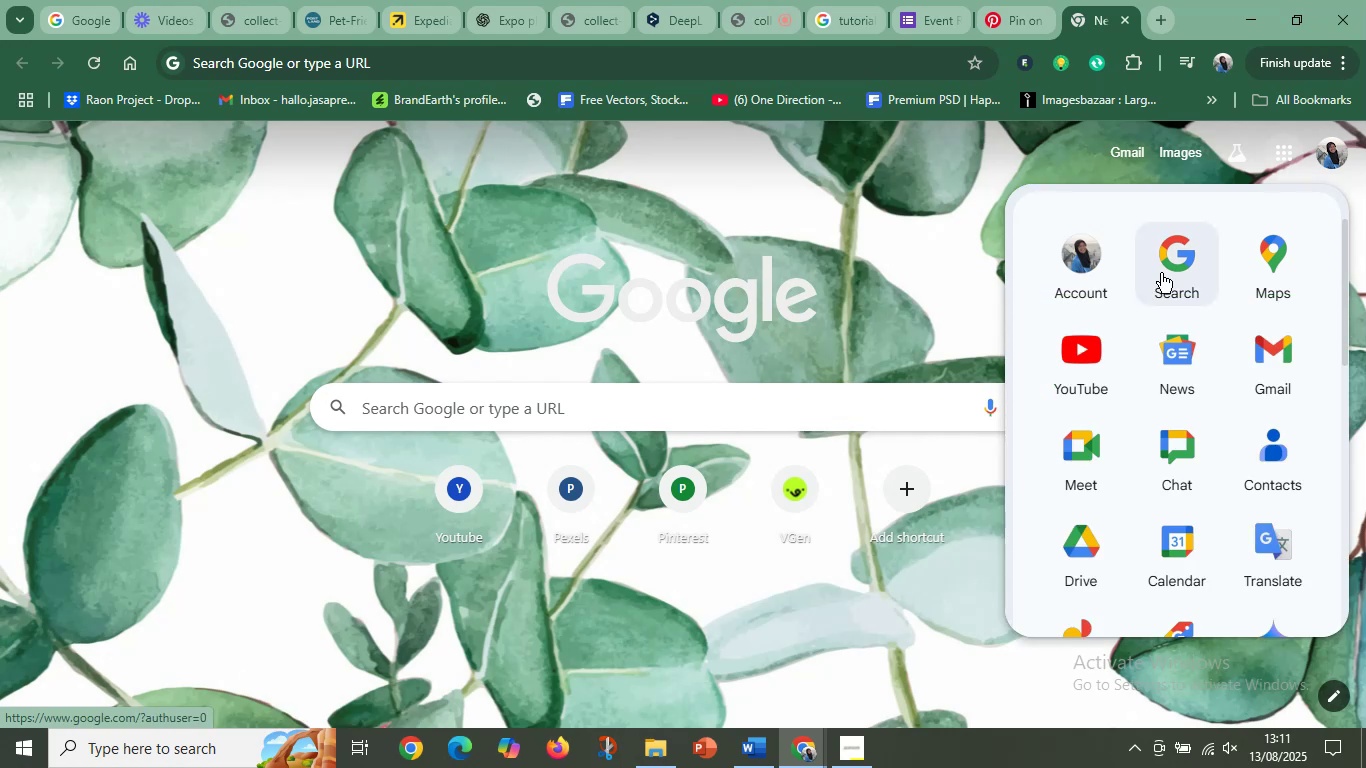 
scroll: coordinate [1195, 463], scroll_direction: down, amount: 4.0
 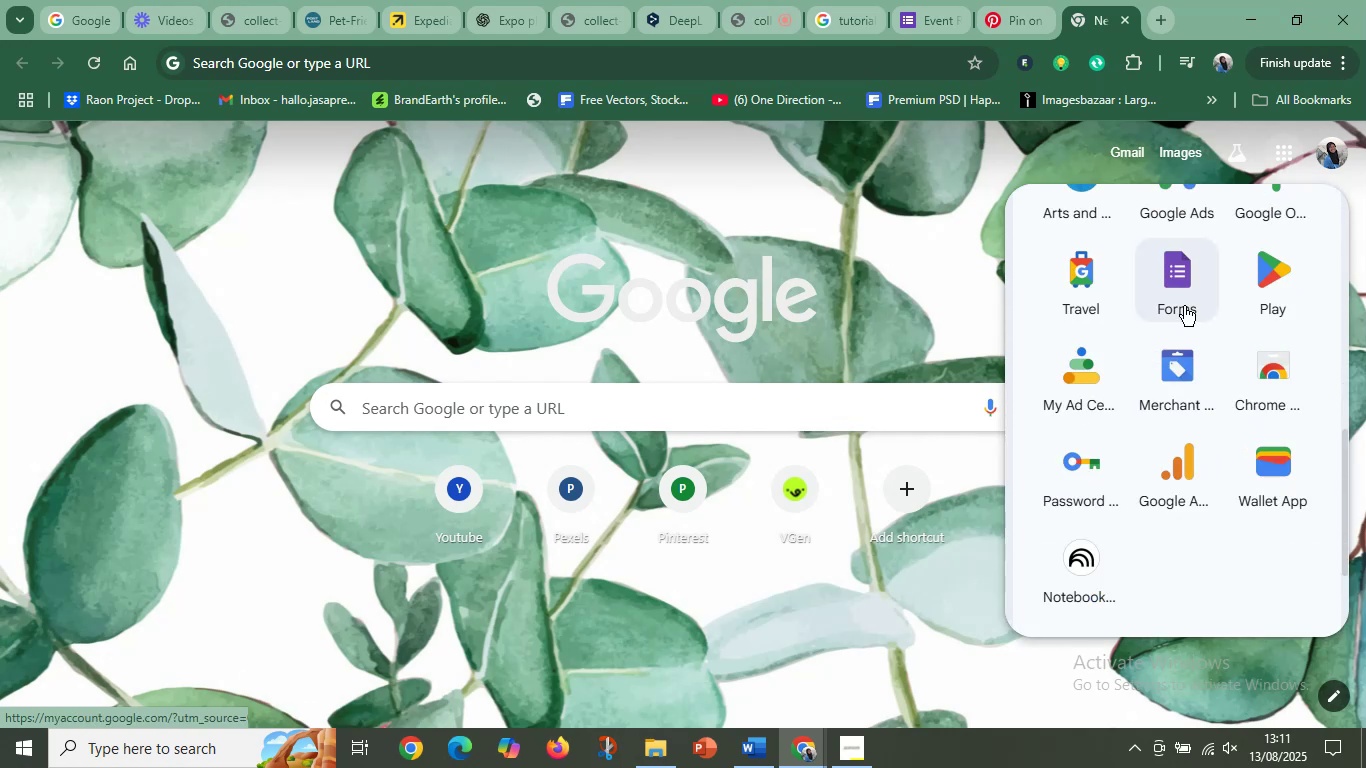 
left_click([1178, 287])
 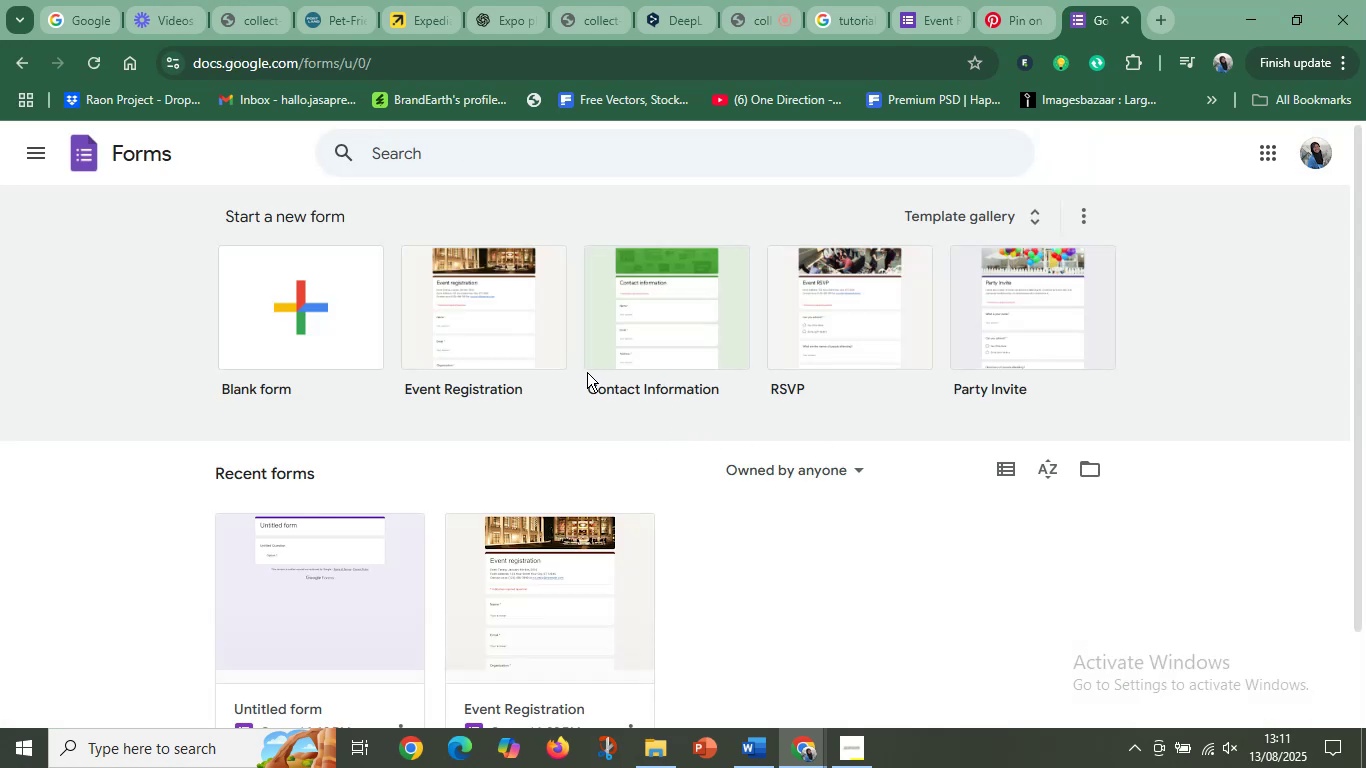 
wait(5.55)
 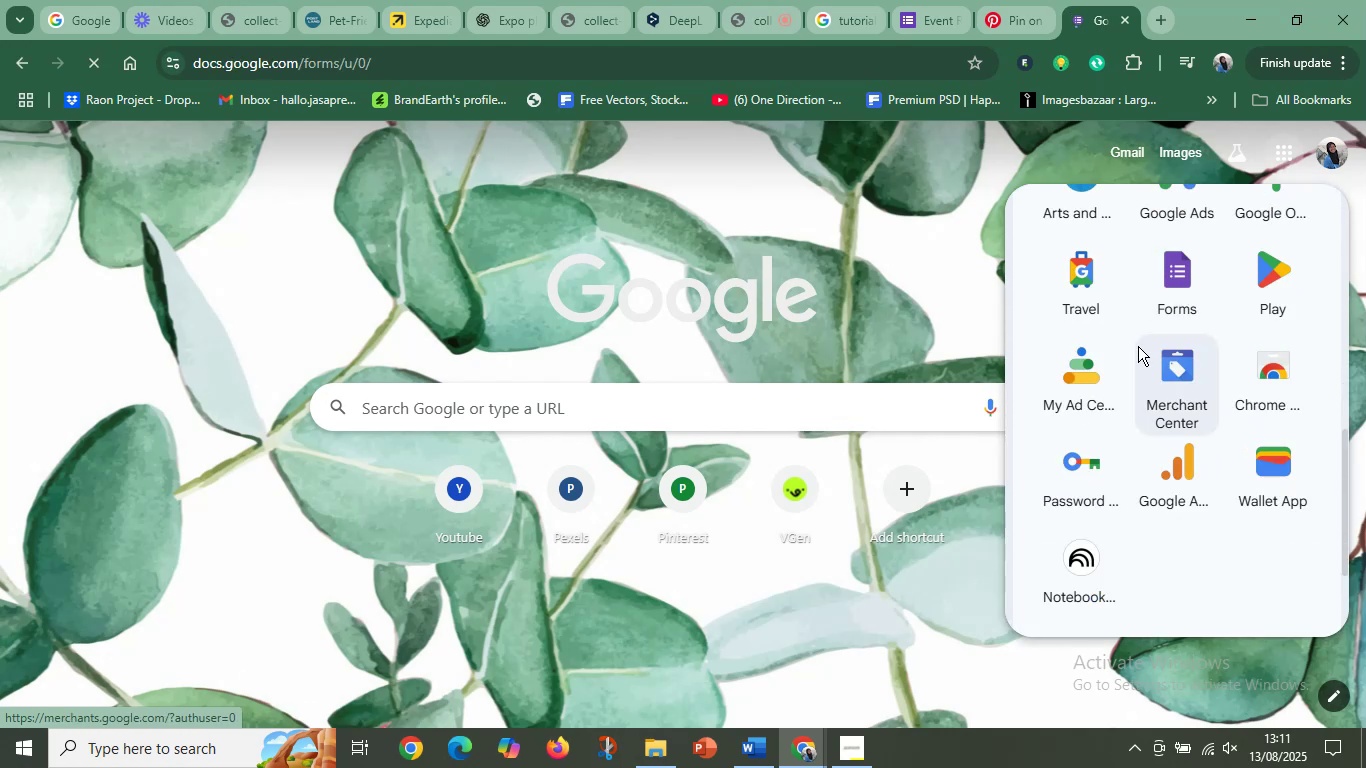 
scroll: coordinate [343, 551], scroll_direction: down, amount: 1.0
 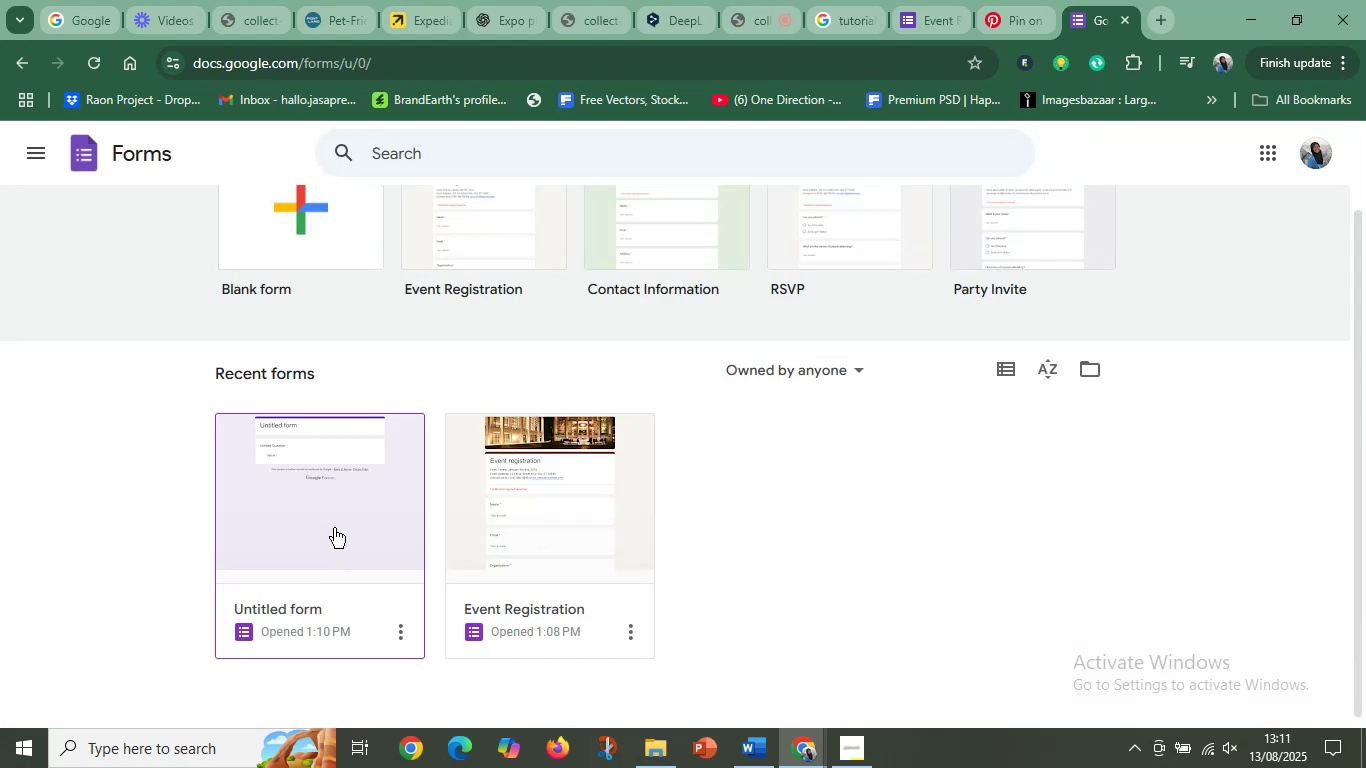 
left_click([331, 518])
 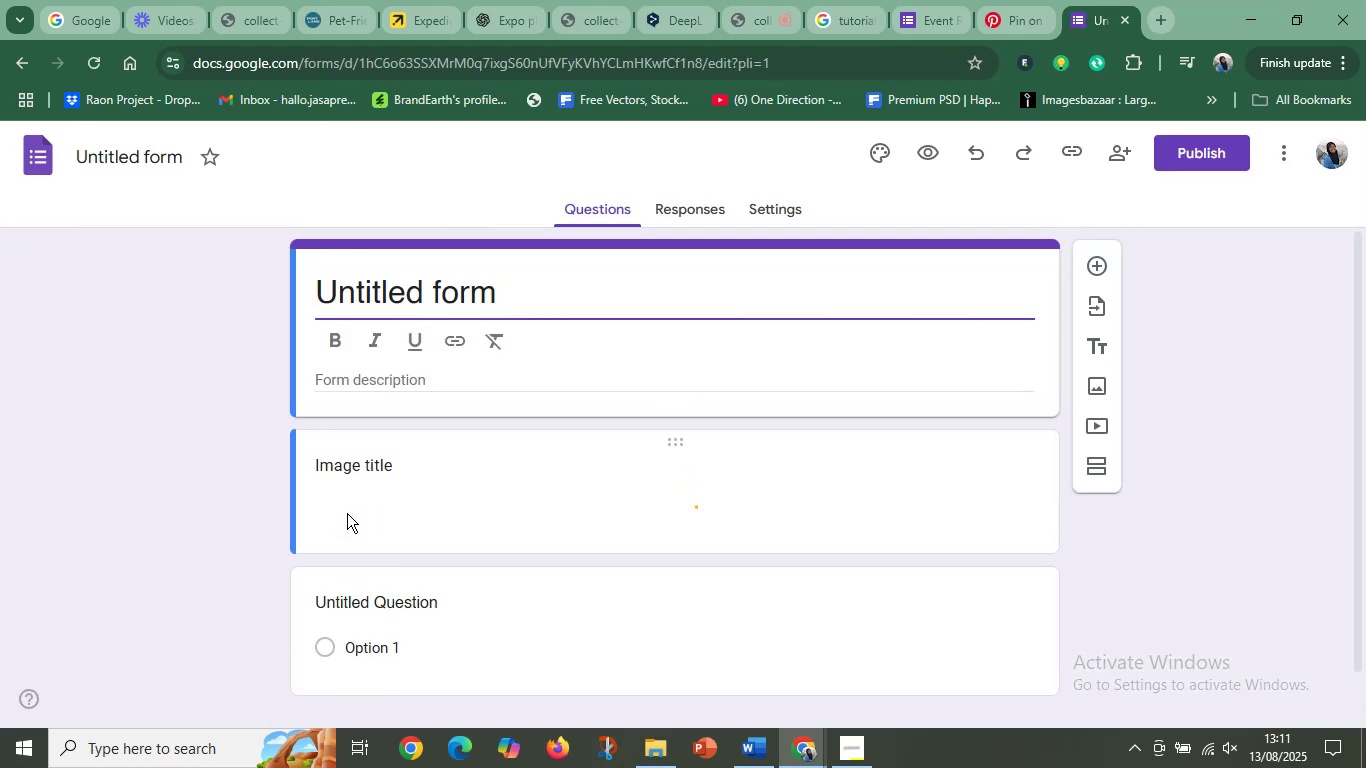 
wait(6.95)
 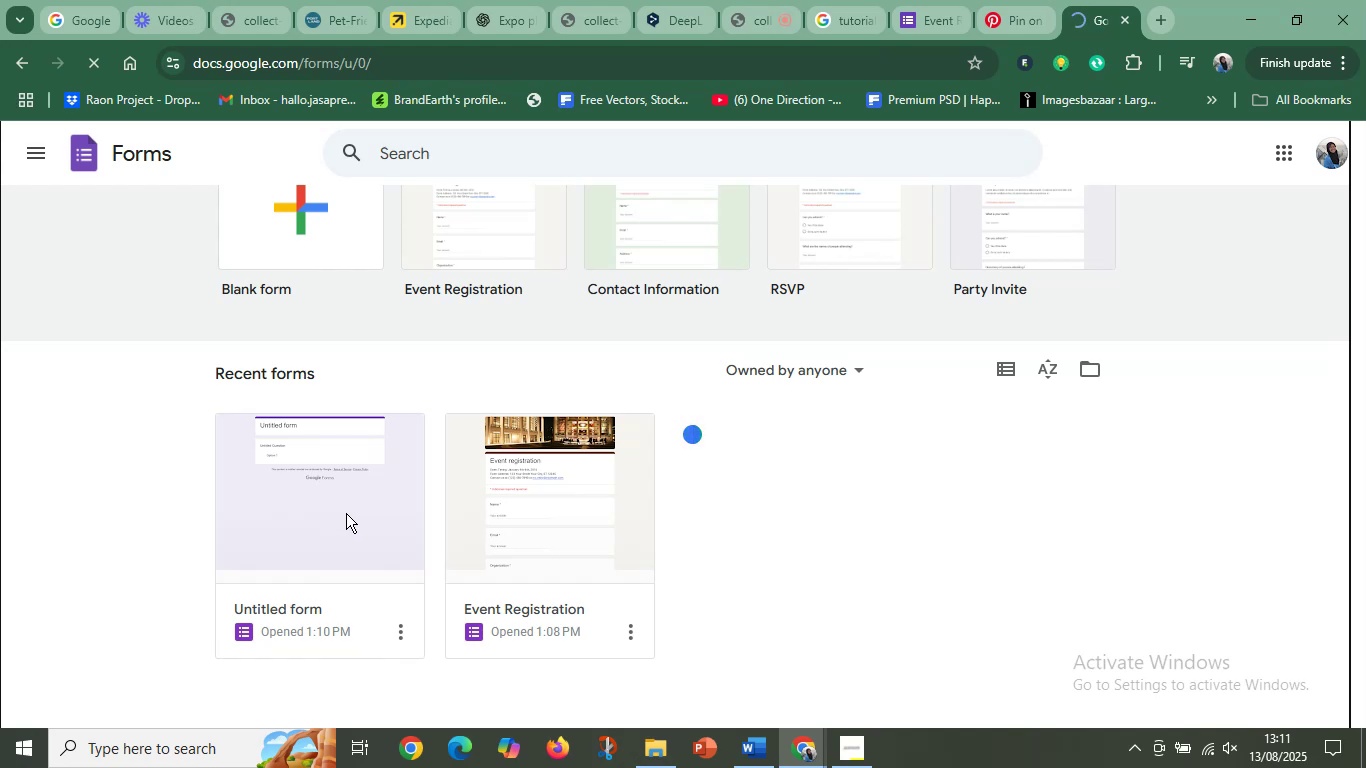 
left_click([561, 303])
 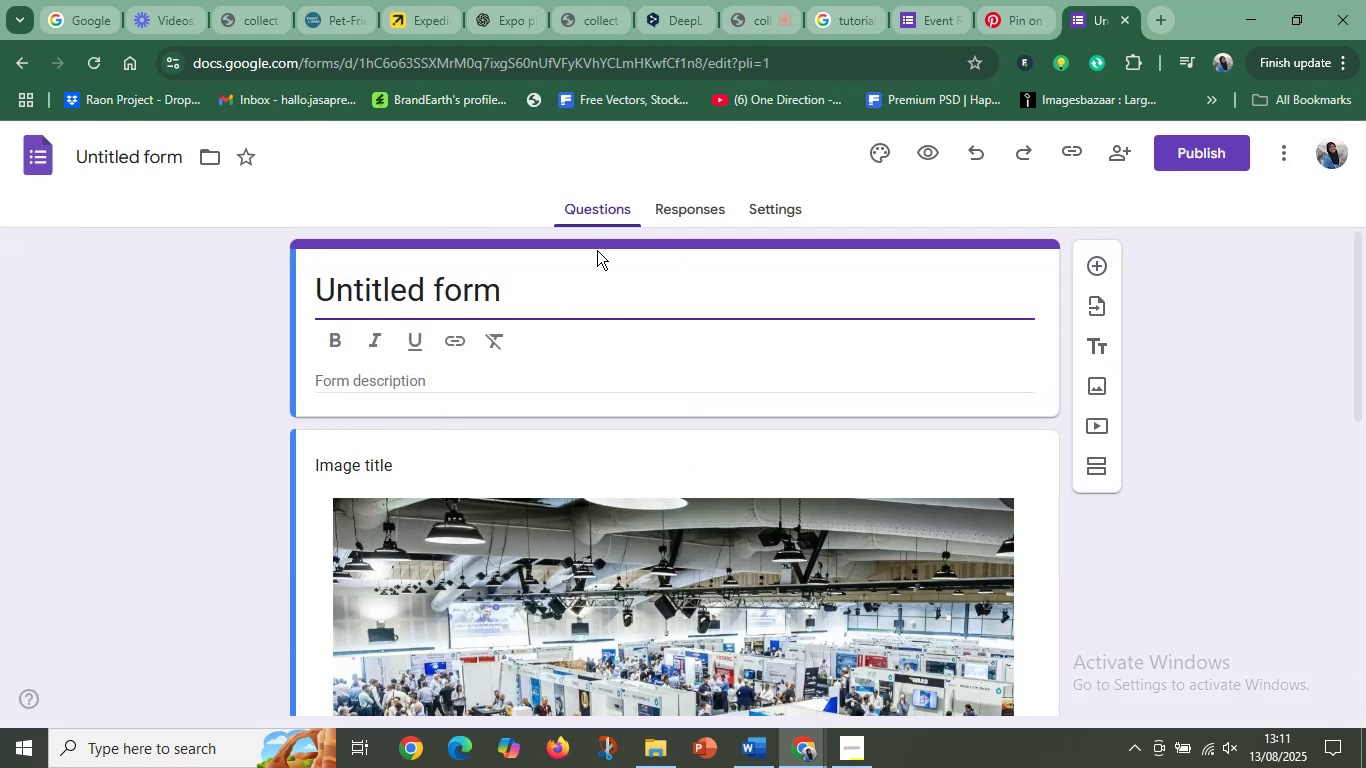 
left_click([604, 242])
 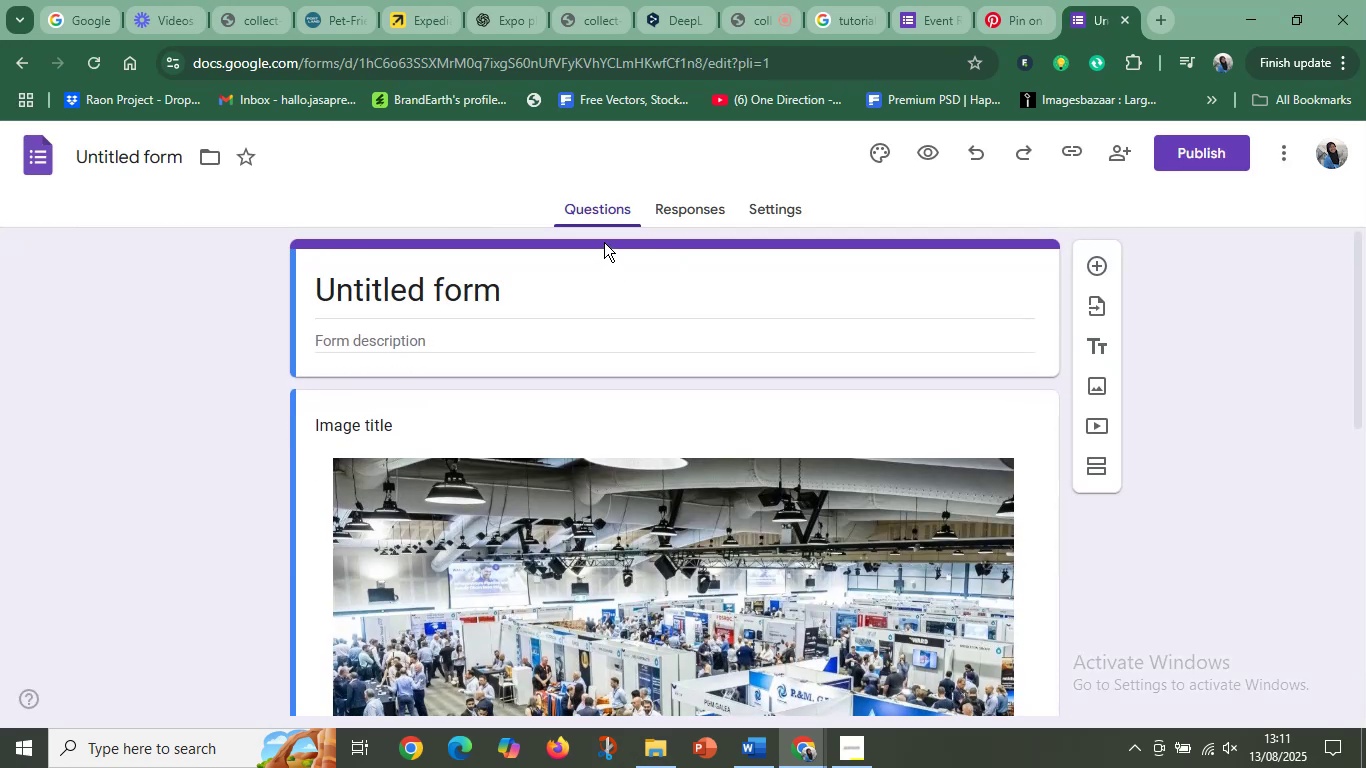 
double_click([604, 242])
 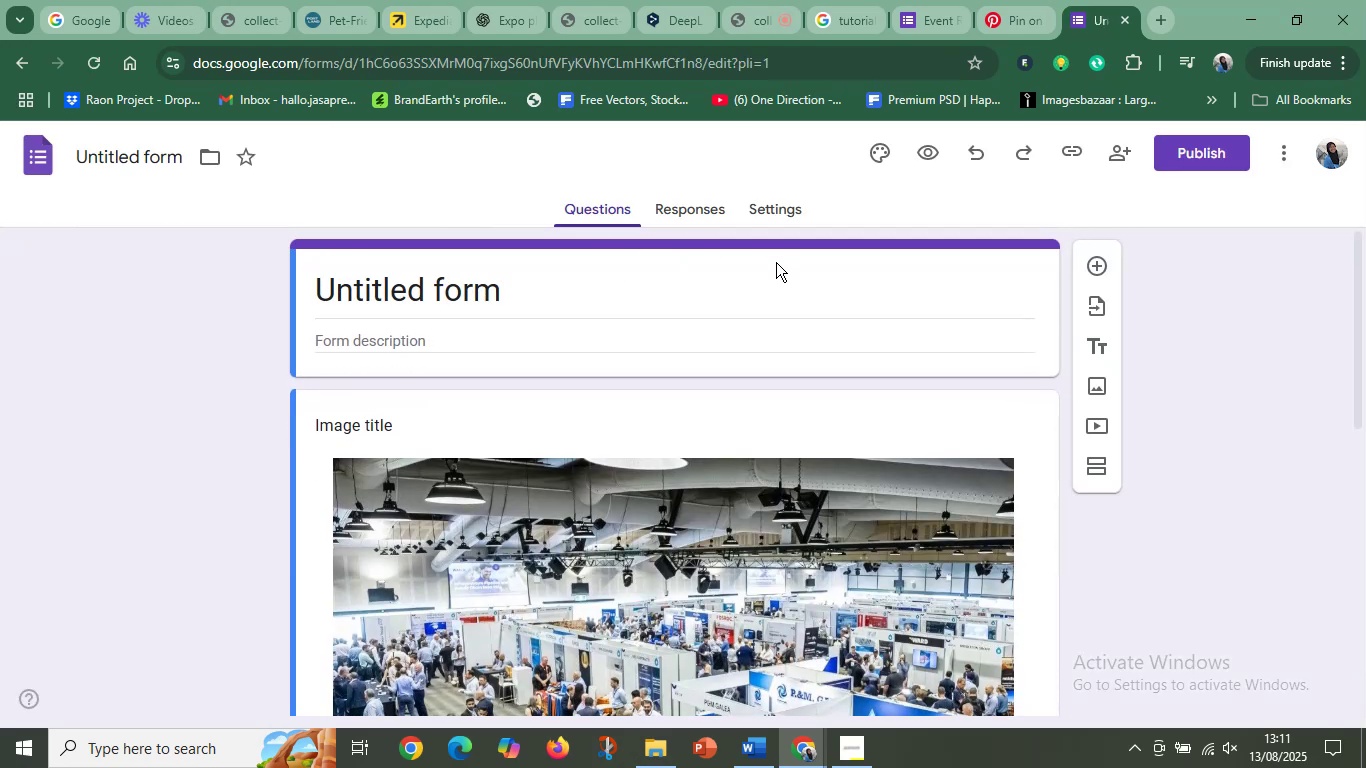 
left_click([741, 285])
 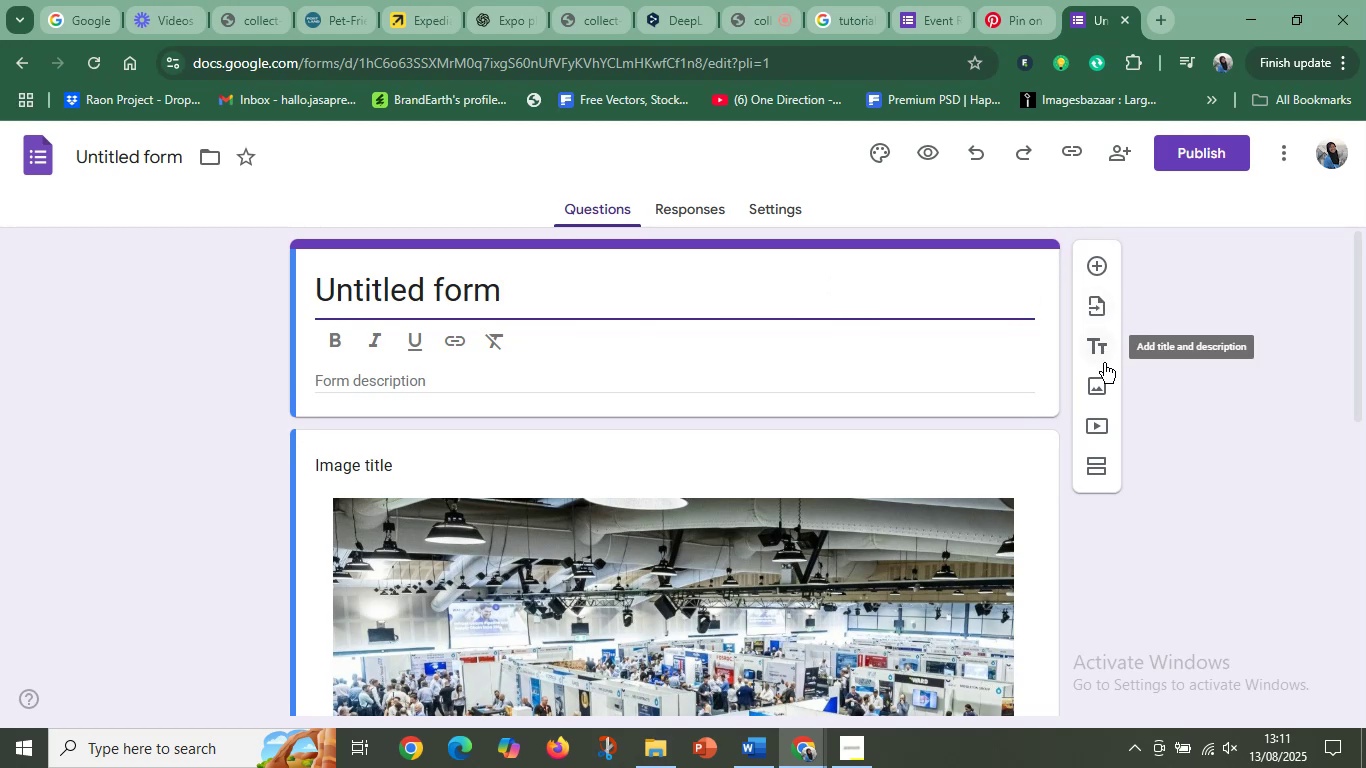 
left_click([1101, 395])
 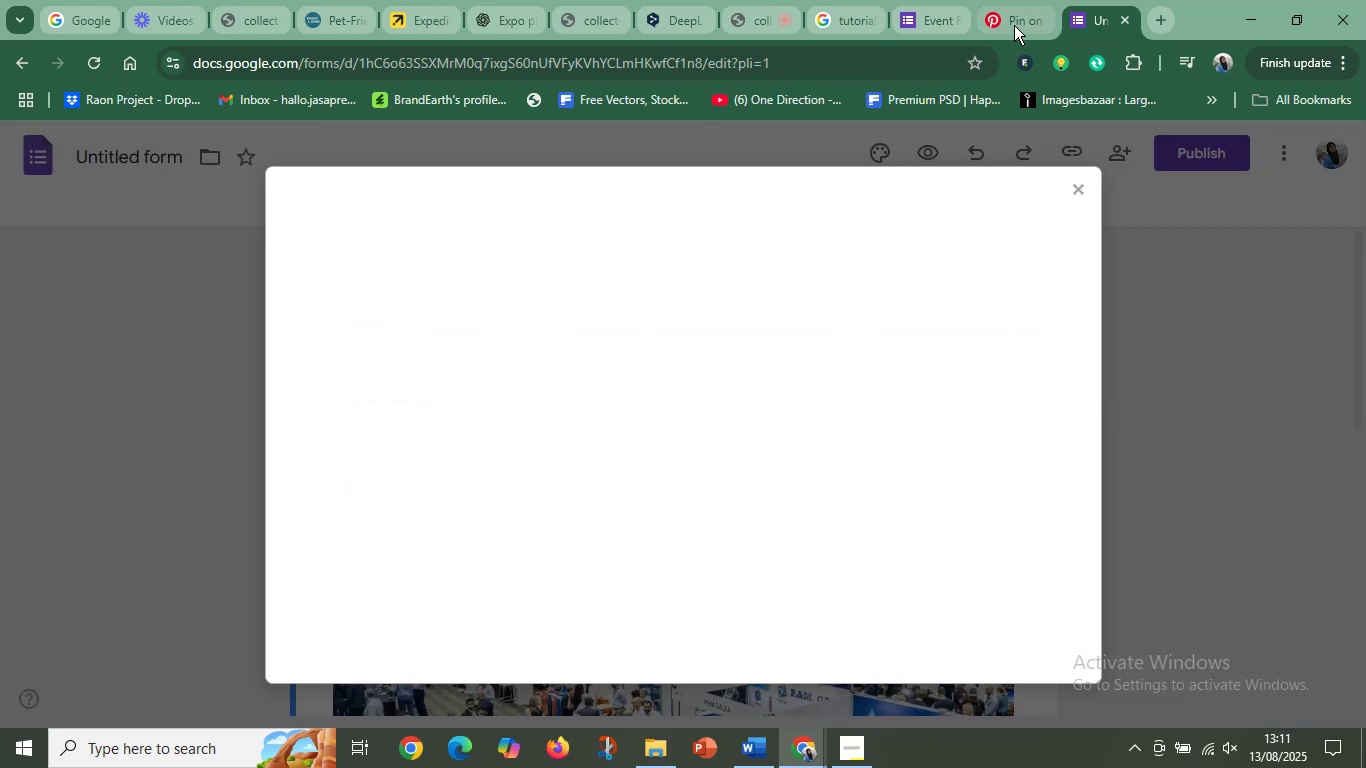 
left_click([1013, 21])
 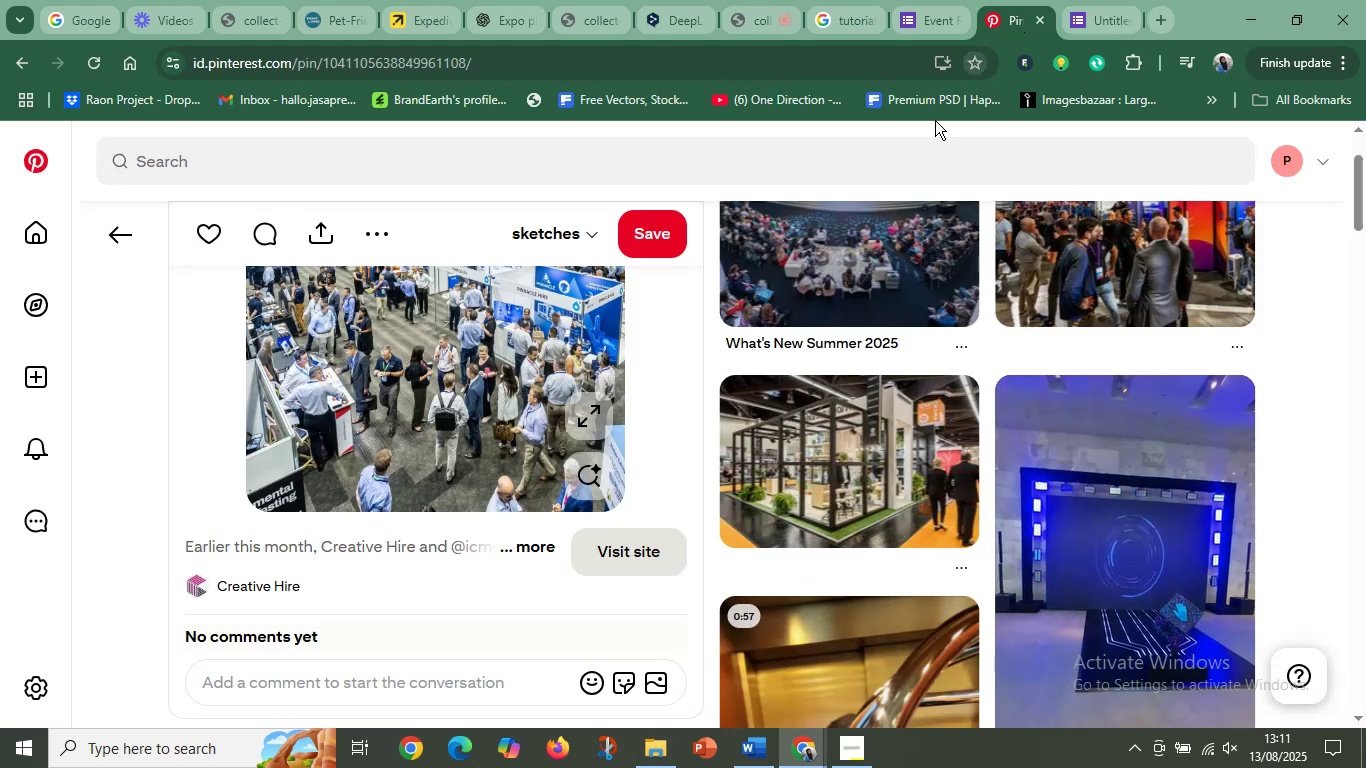 
left_click_drag(start_coordinate=[304, 319], to_coordinate=[605, 403])
 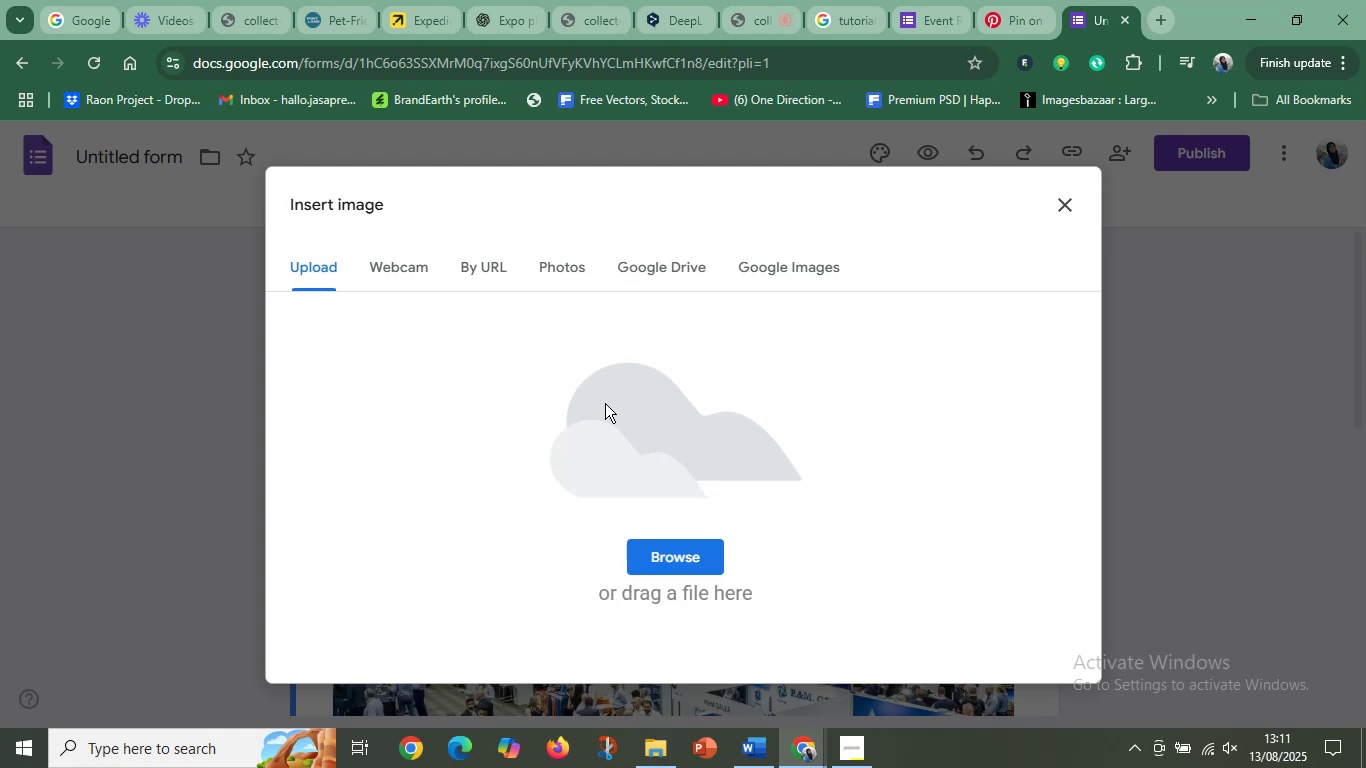 
scroll: coordinate [696, 423], scroll_direction: down, amount: 4.0
 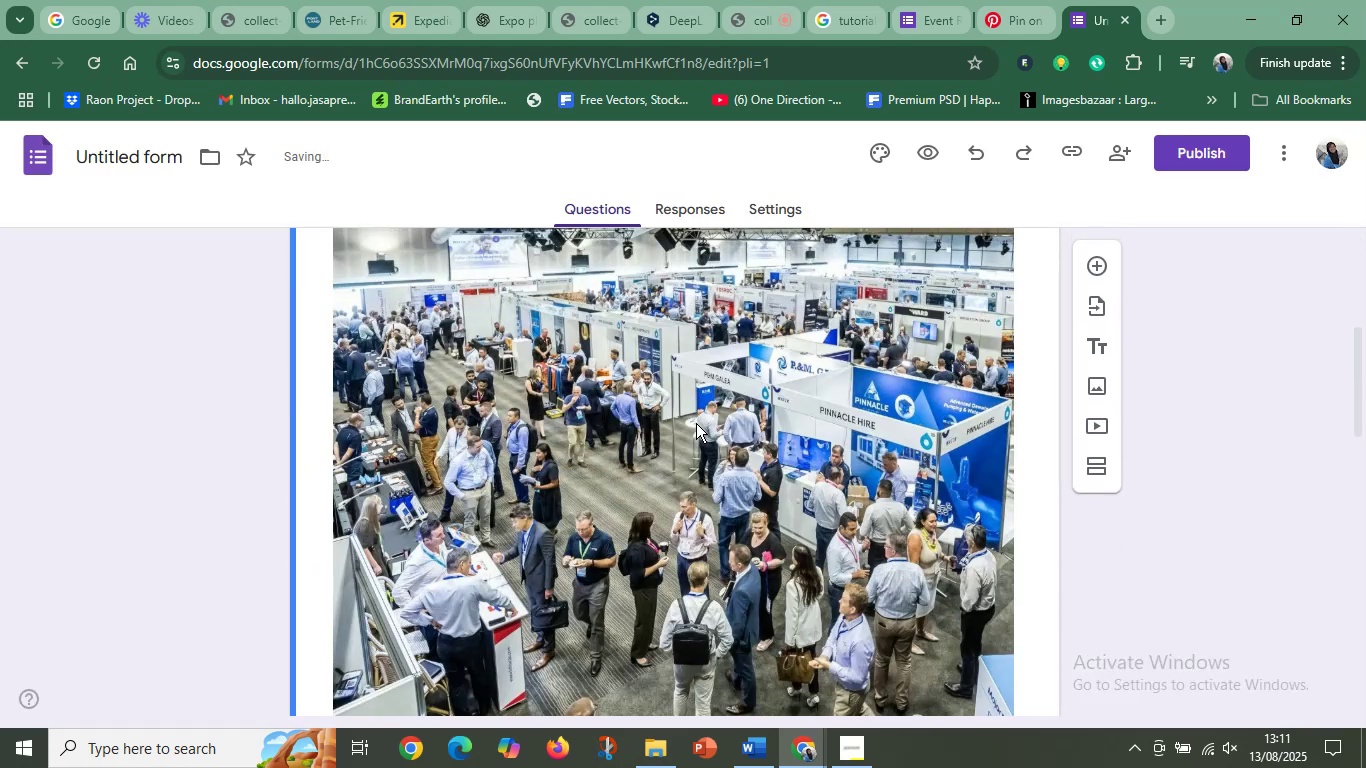 
scroll: coordinate [696, 423], scroll_direction: up, amount: 8.0
 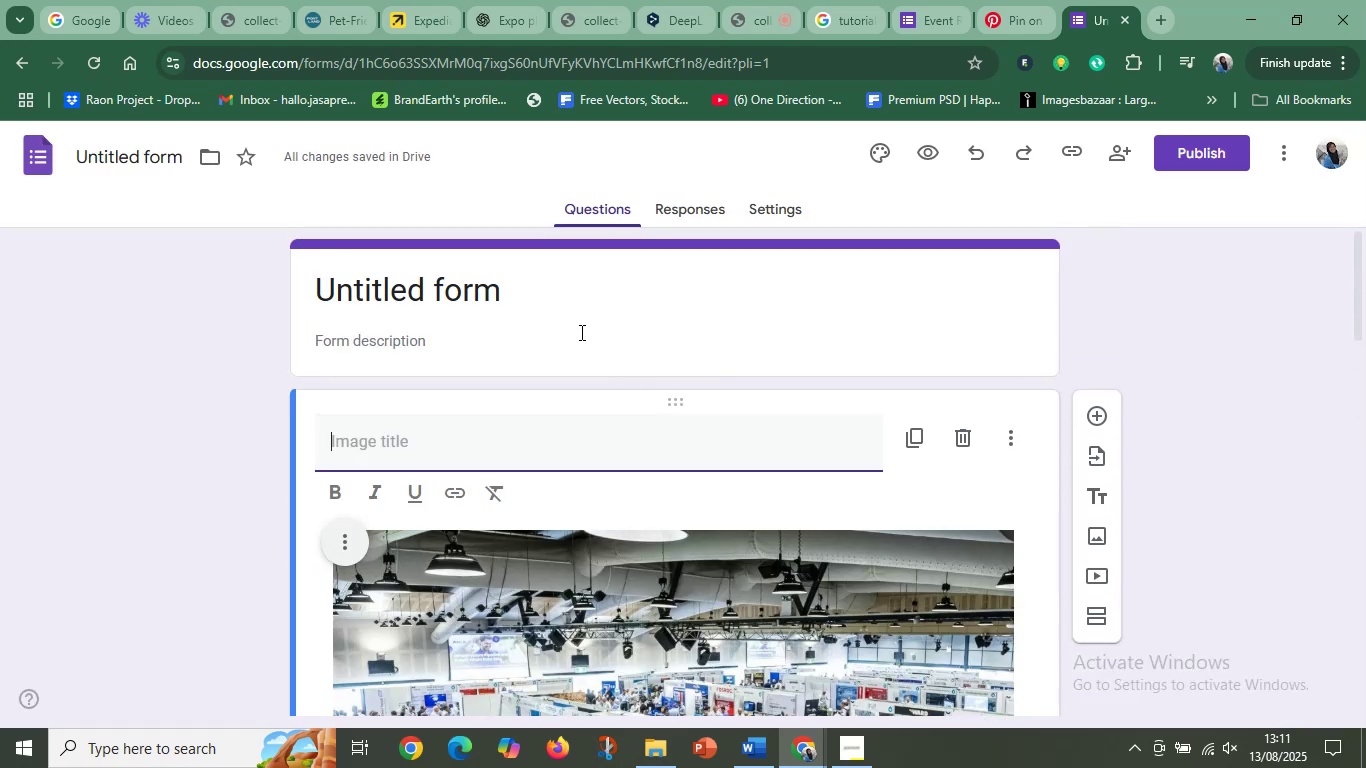 
left_click([579, 332])
 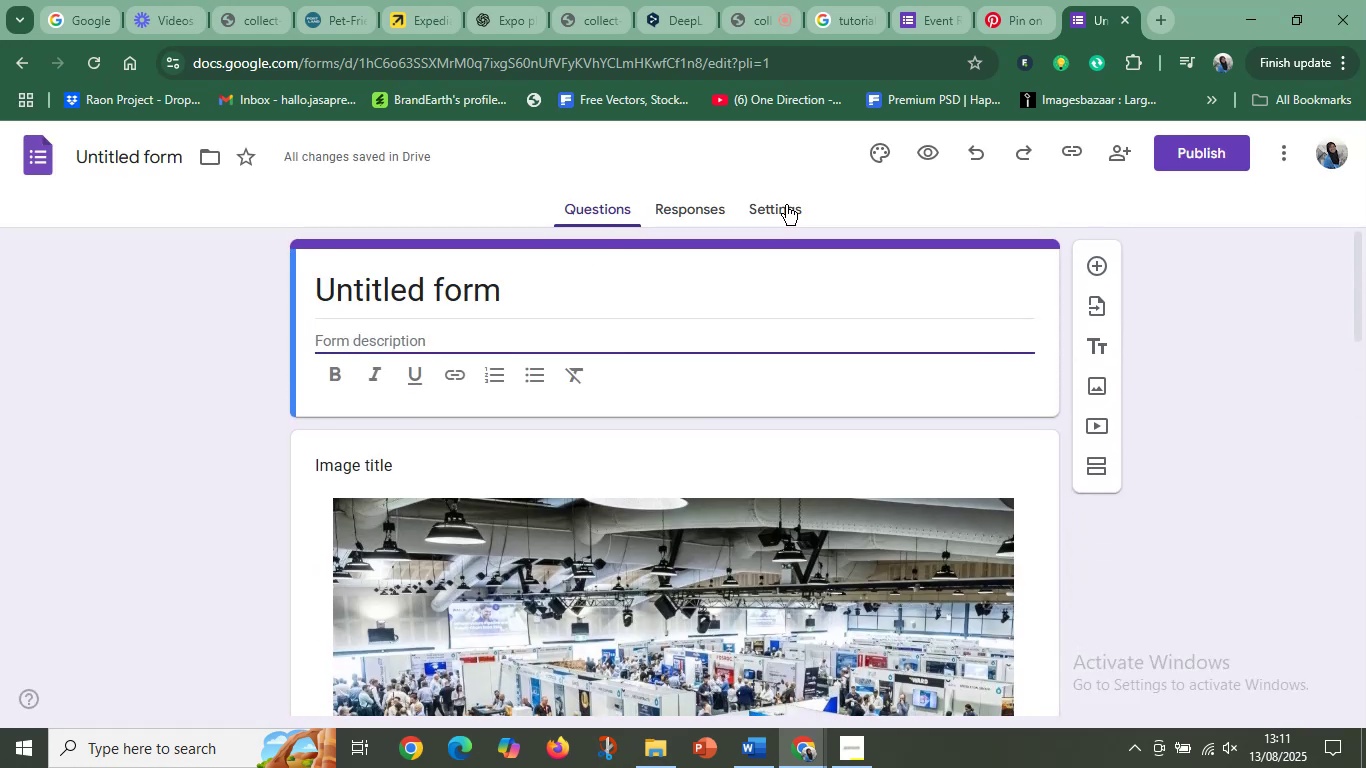 
left_click([801, 202])
 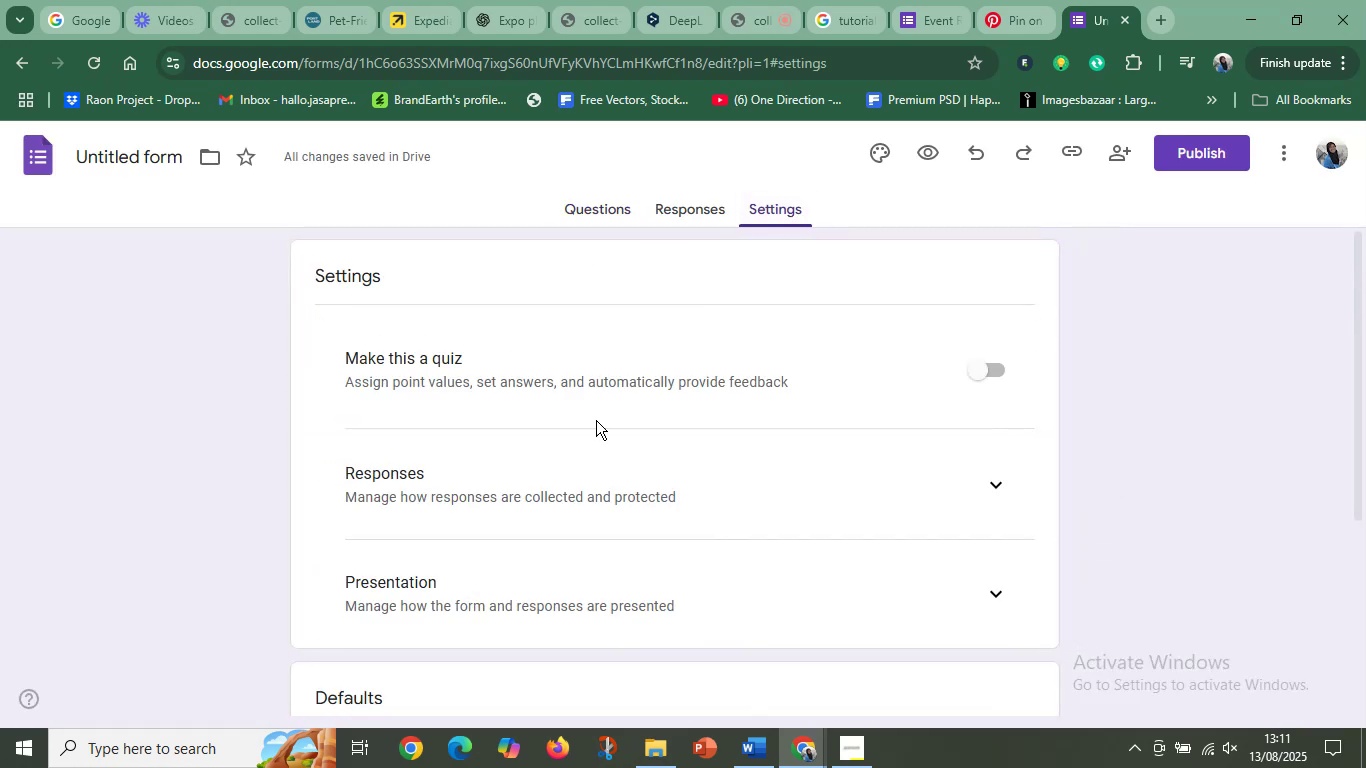 
scroll: coordinate [546, 485], scroll_direction: down, amount: 4.0
 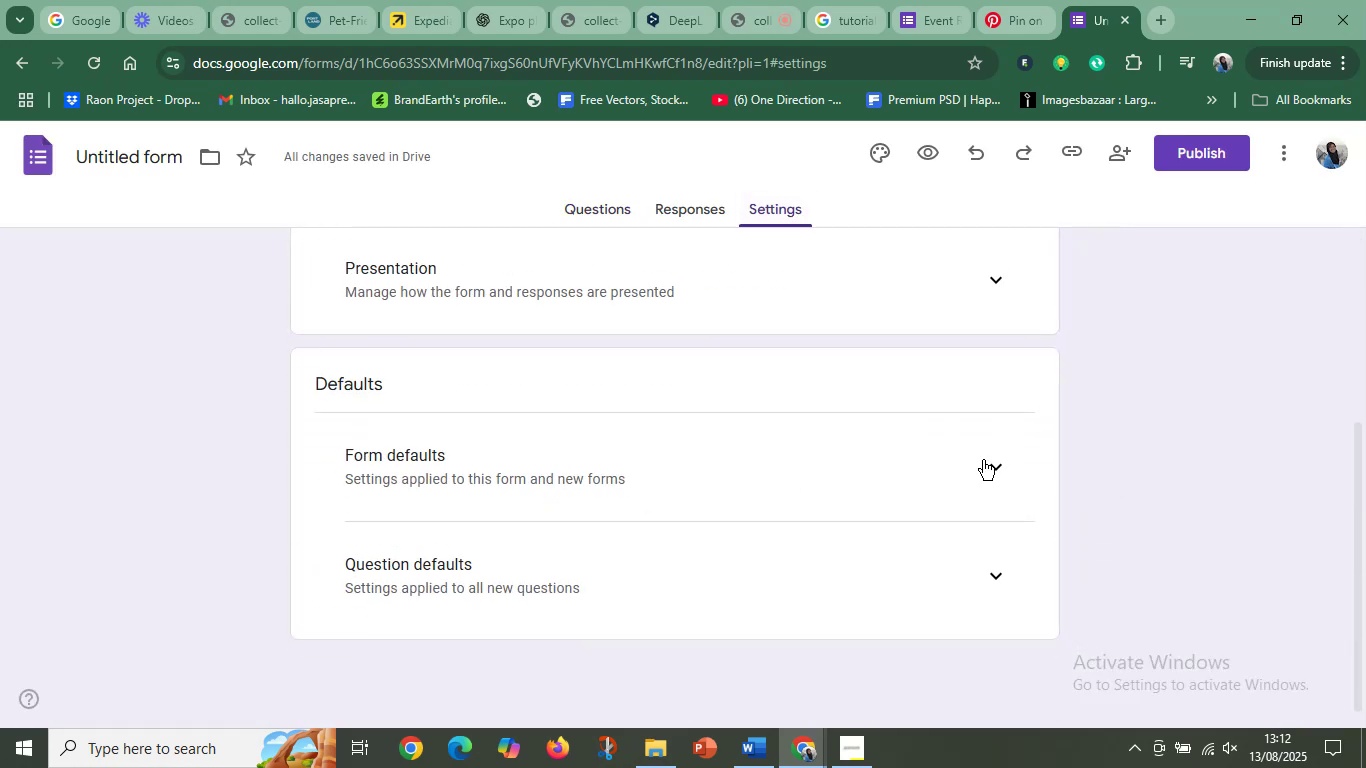 
left_click([988, 463])
 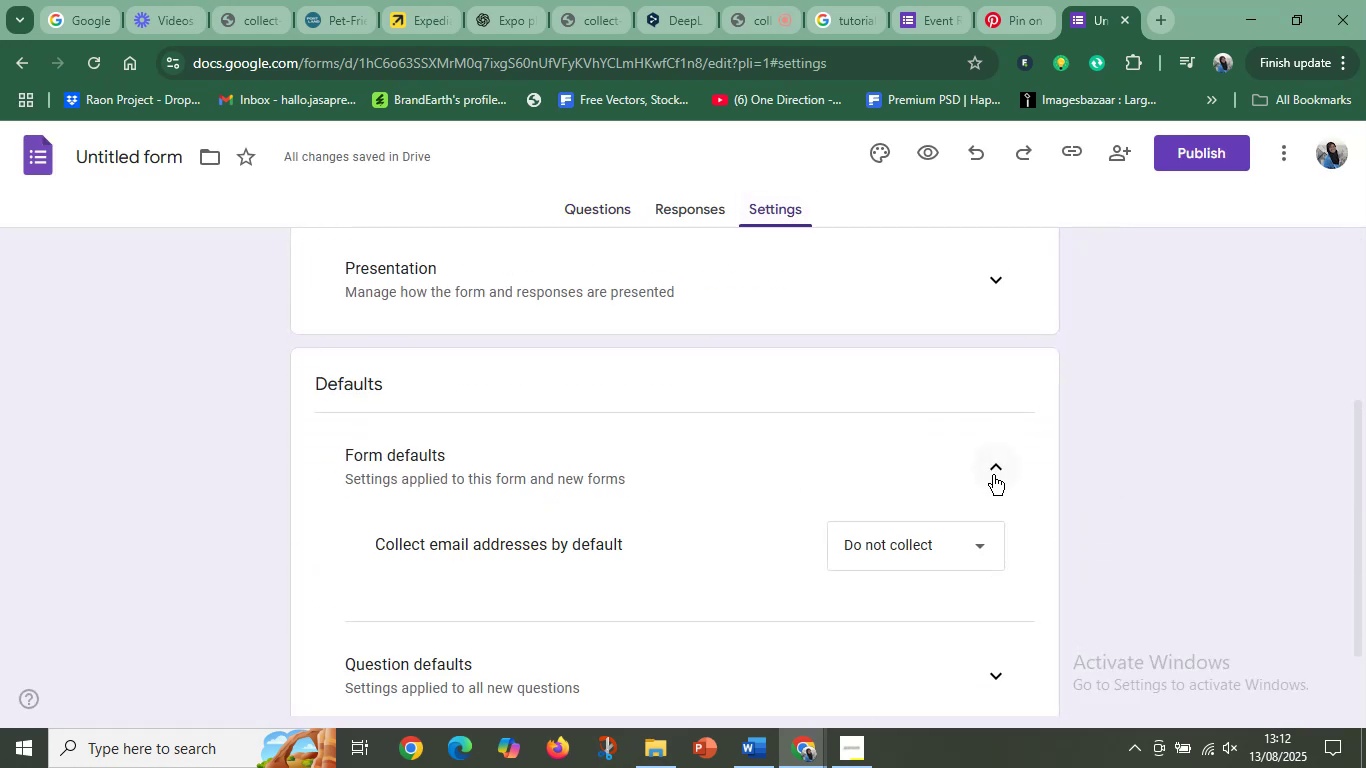 
left_click([994, 474])
 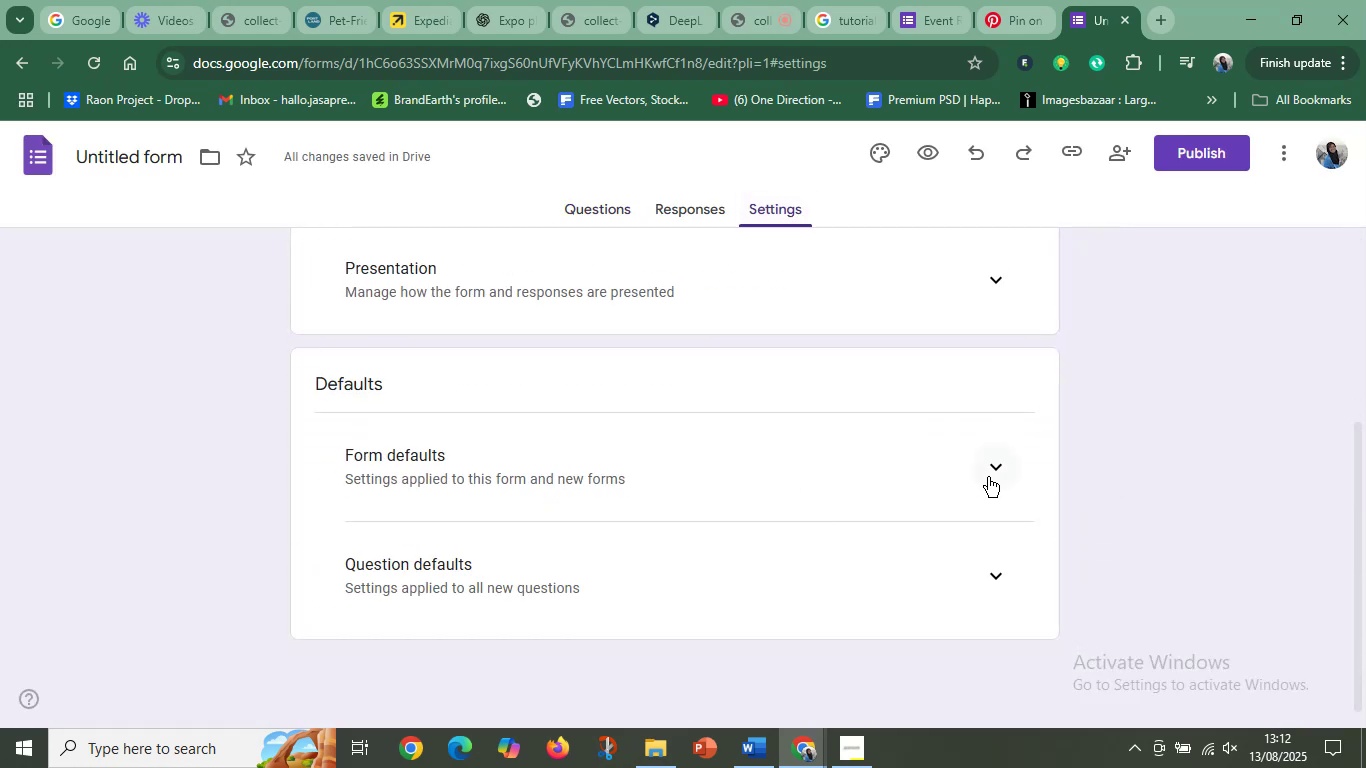 
scroll: coordinate [984, 483], scroll_direction: down, amount: 2.0
 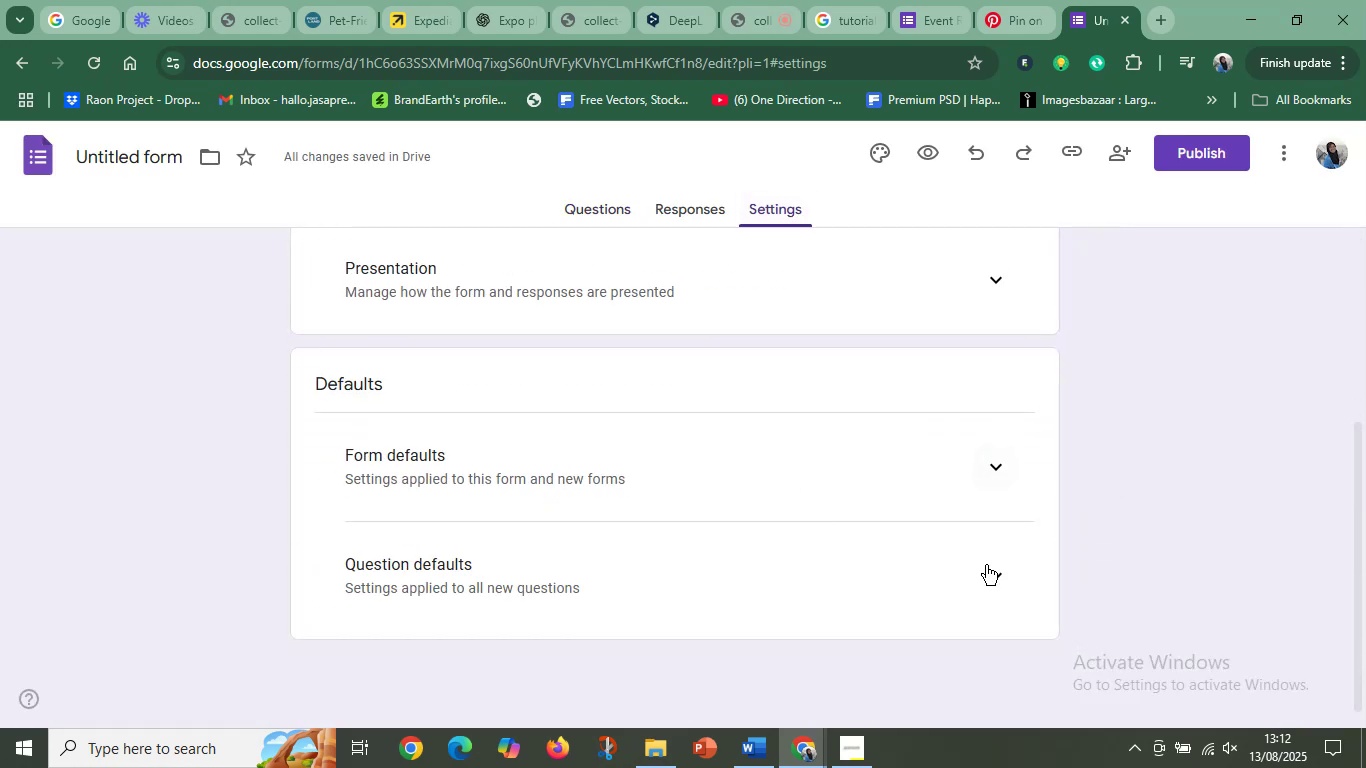 
left_click([986, 567])
 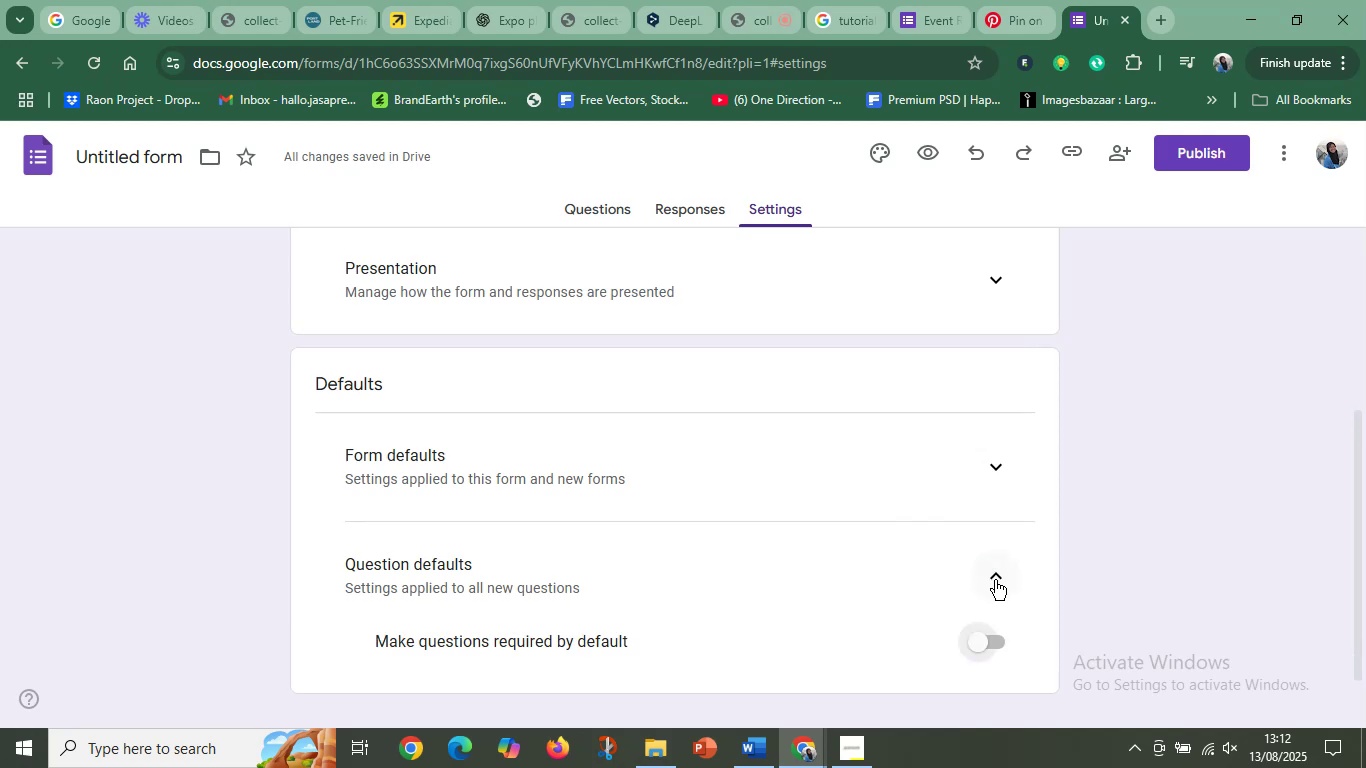 
left_click([995, 580])
 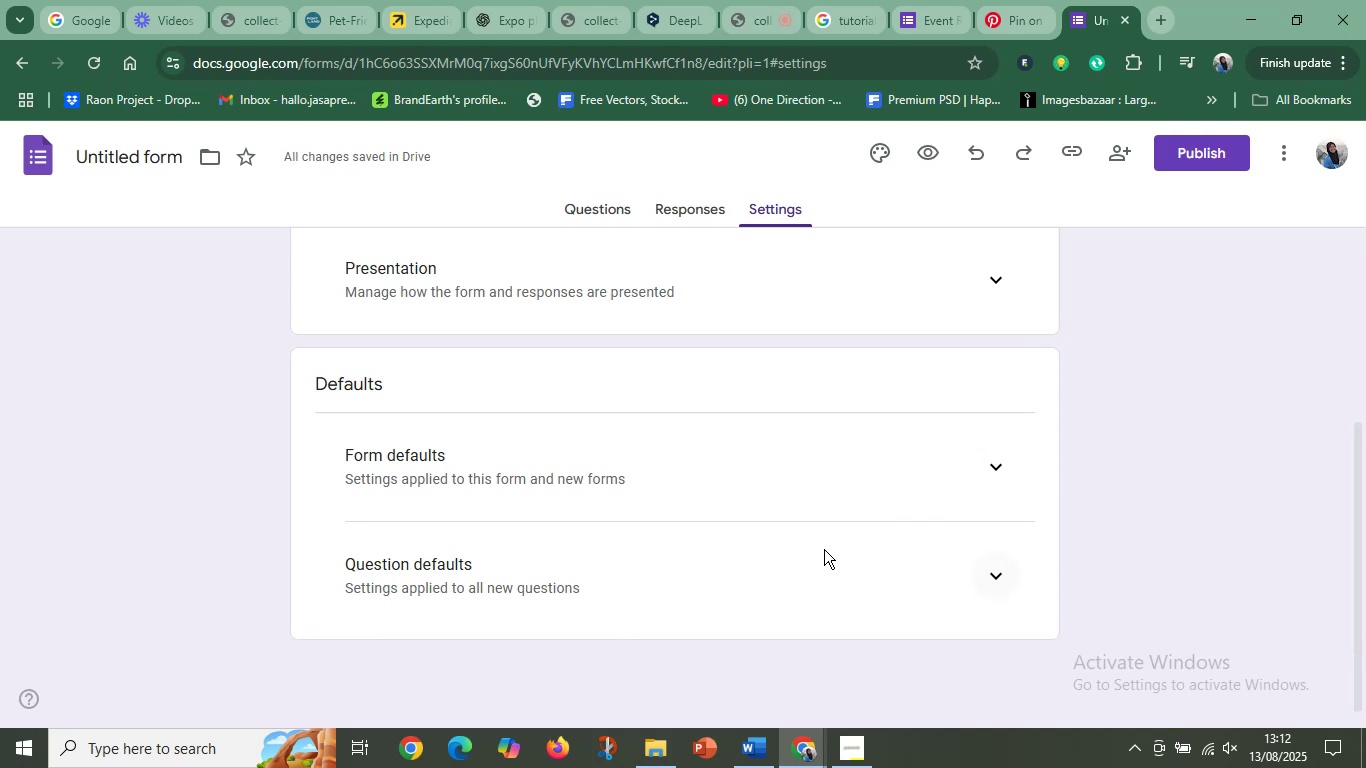 
scroll: coordinate [486, 485], scroll_direction: up, amount: 11.0
 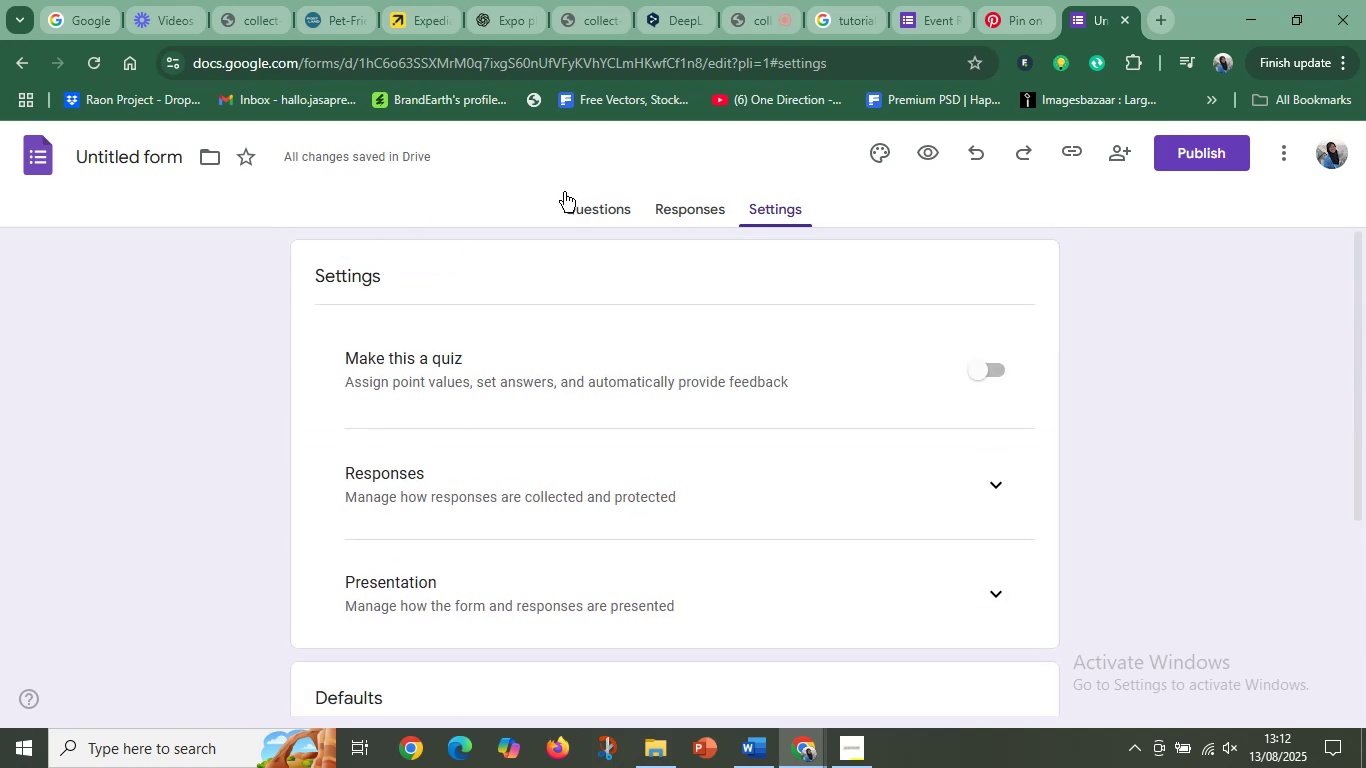 
left_click([584, 195])
 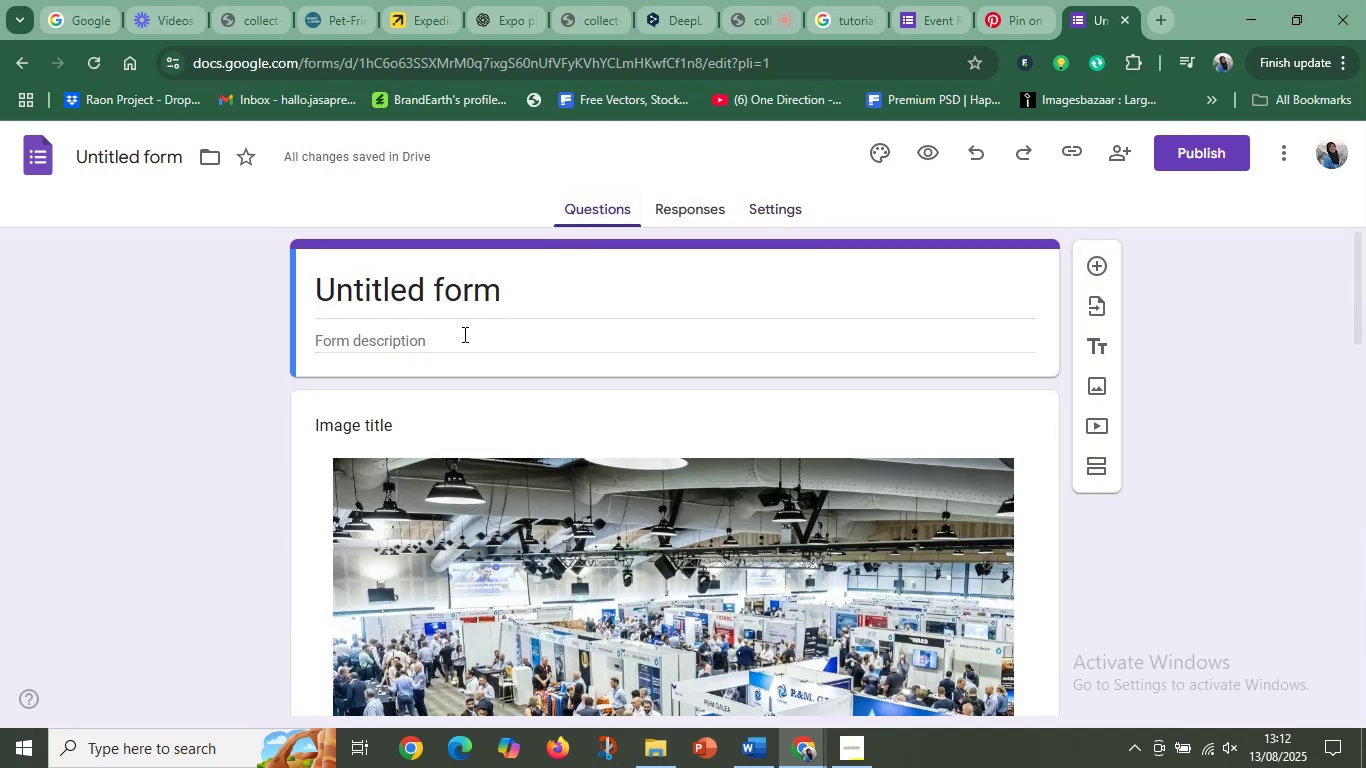 
left_click([464, 310])
 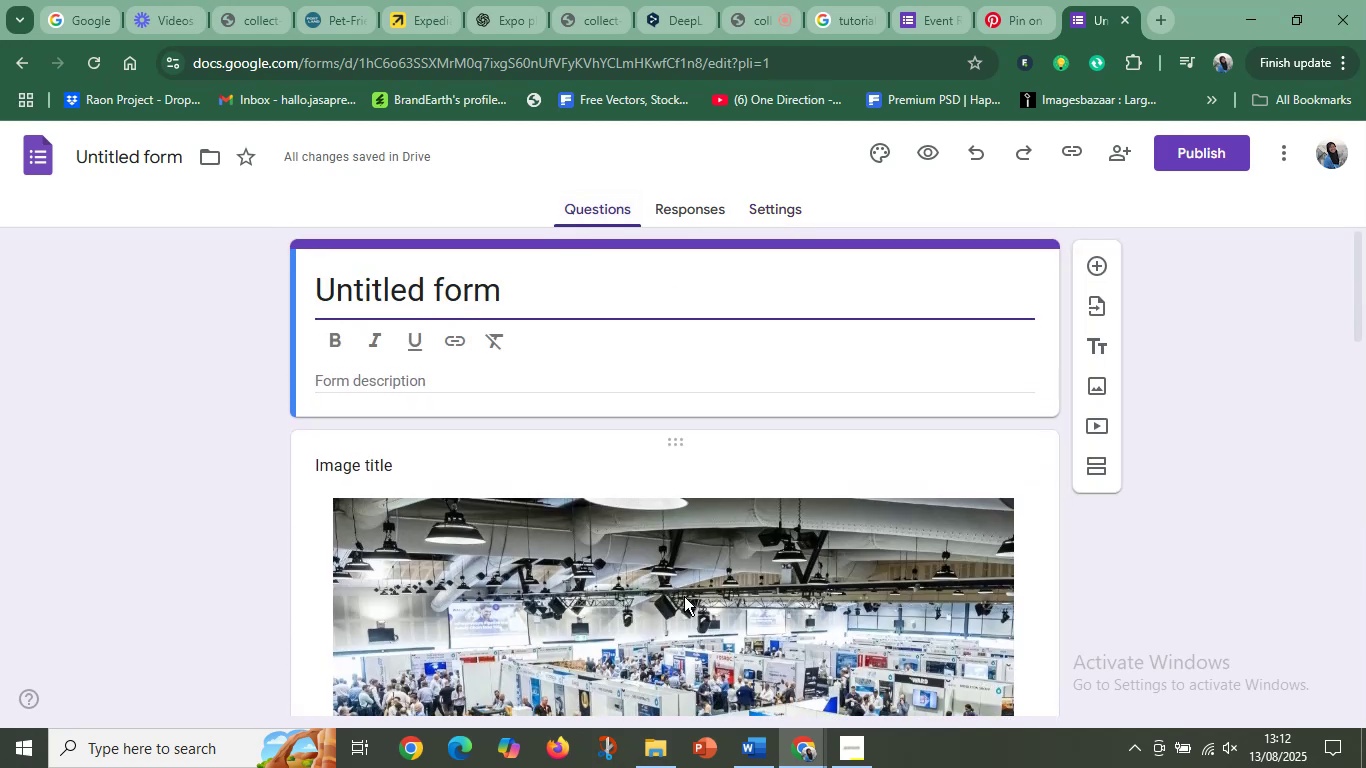 
left_click([683, 598])
 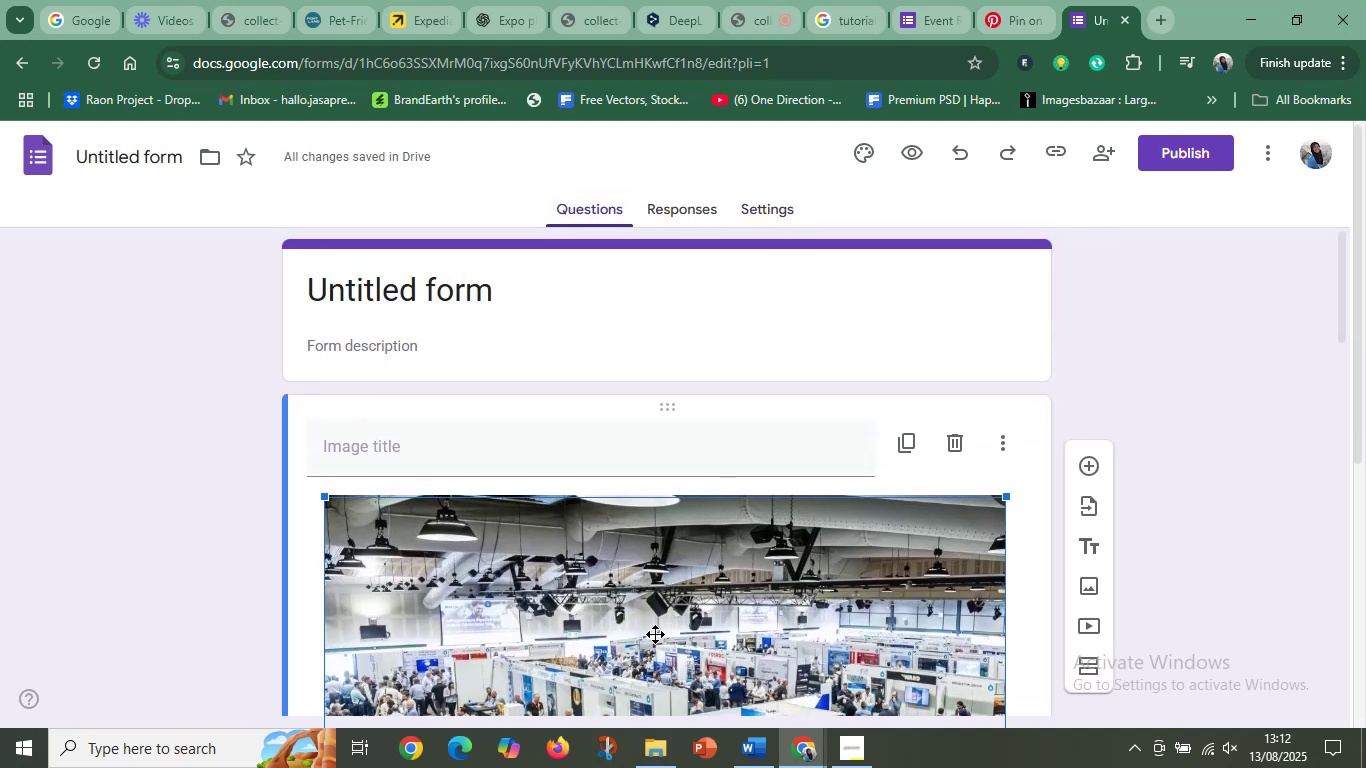 
left_click_drag(start_coordinate=[624, 637], to_coordinate=[695, 484])
 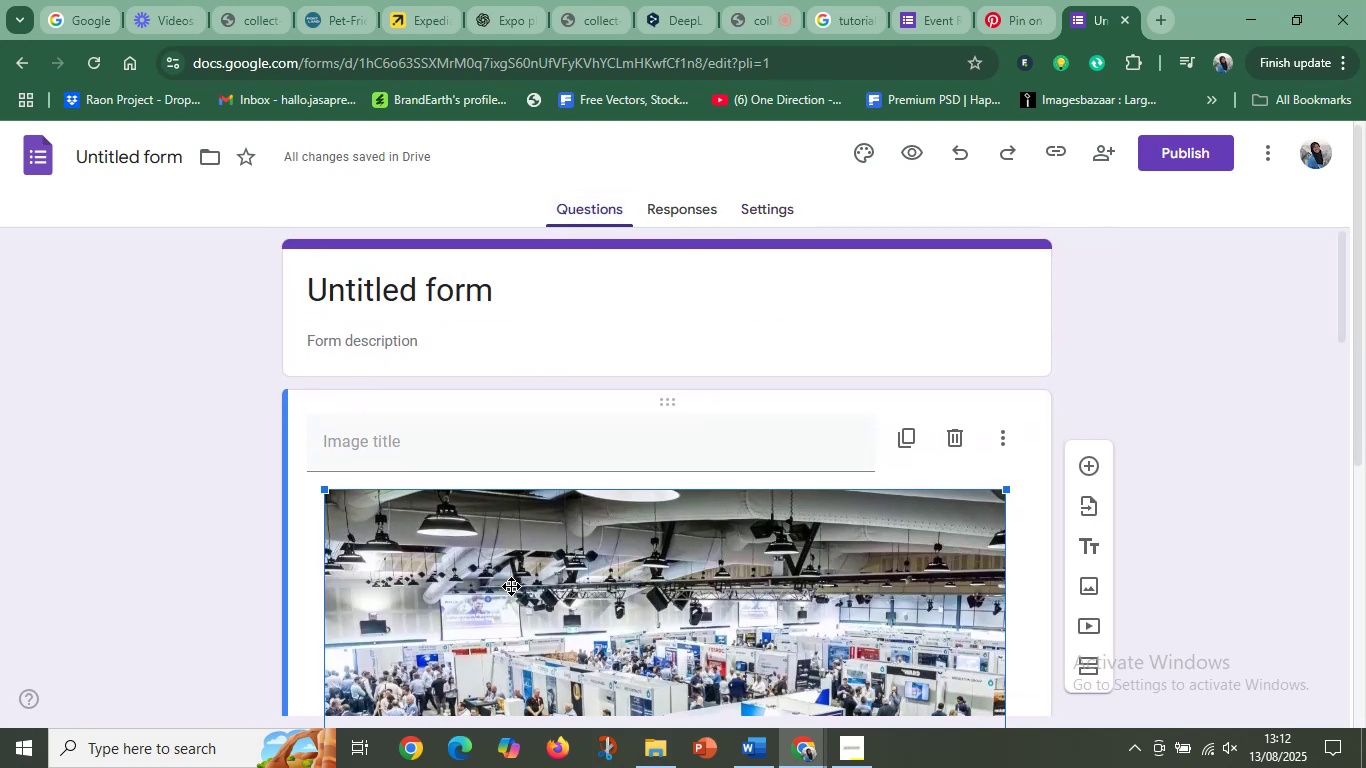 
left_click_drag(start_coordinate=[636, 579], to_coordinate=[685, 572])
 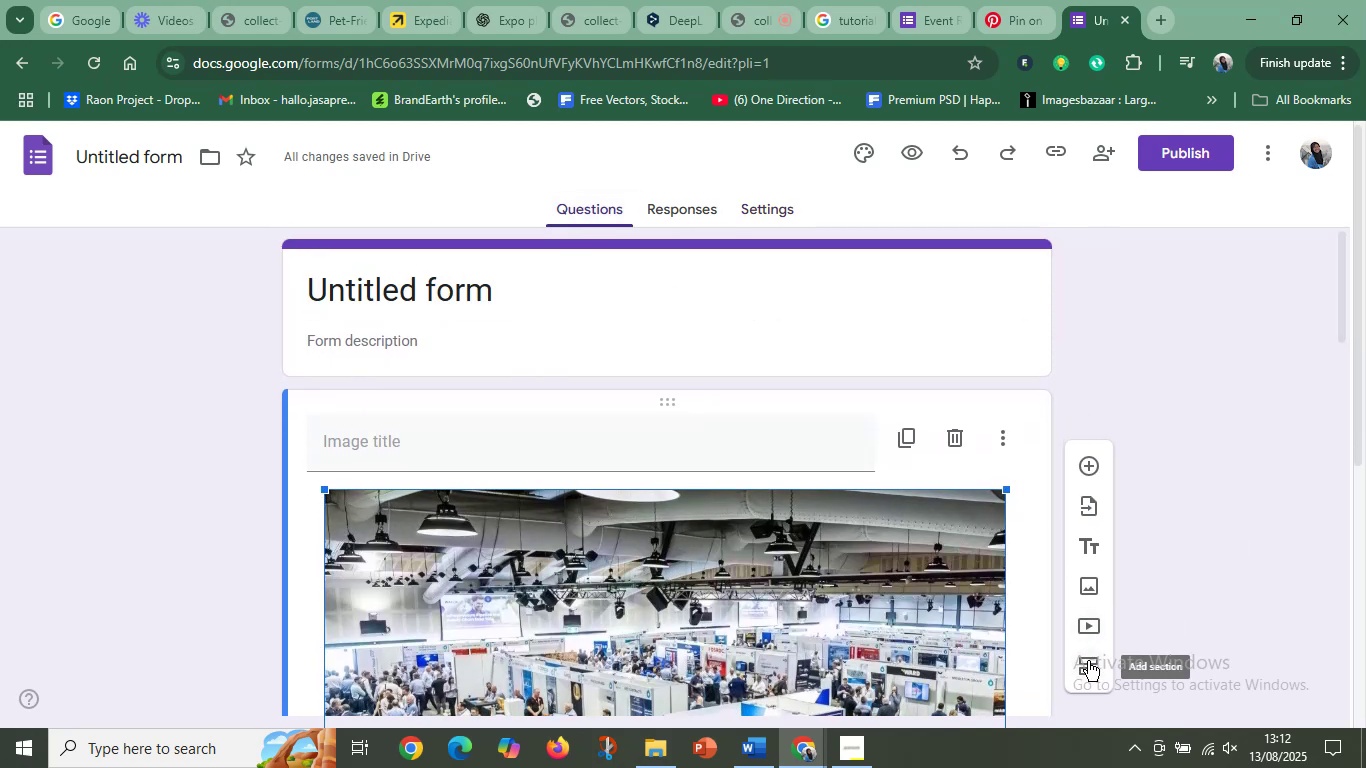 
left_click([1088, 661])
 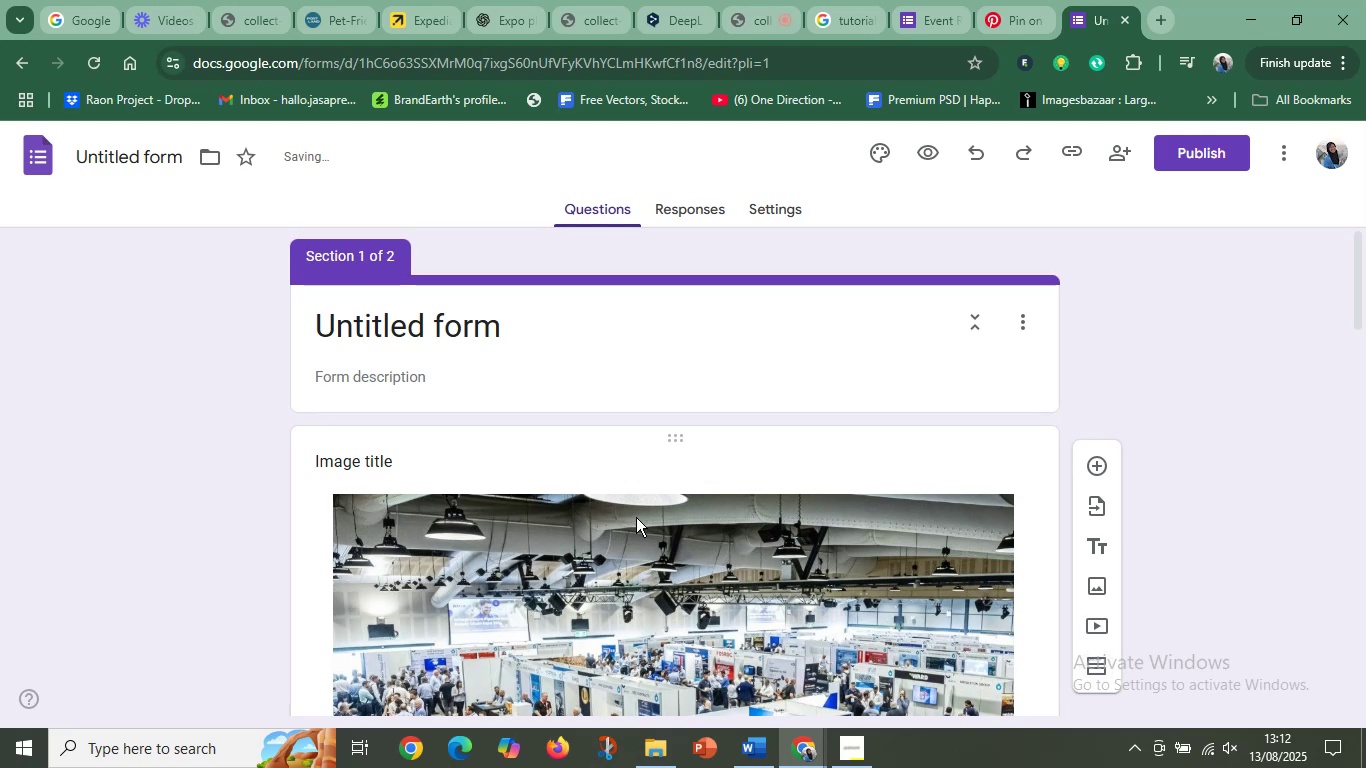 
scroll: coordinate [575, 493], scroll_direction: down, amount: 2.0
 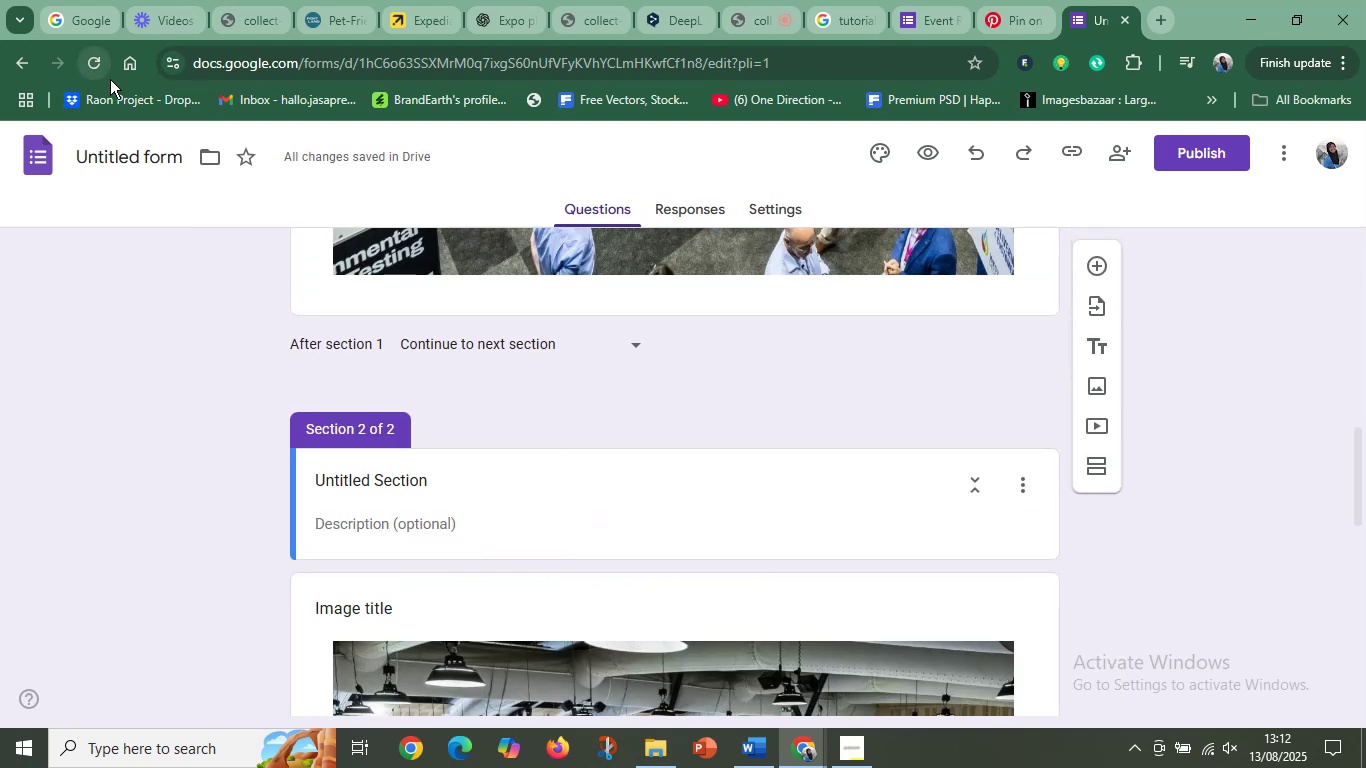 
scroll: coordinate [483, 307], scroll_direction: up, amount: 11.0
 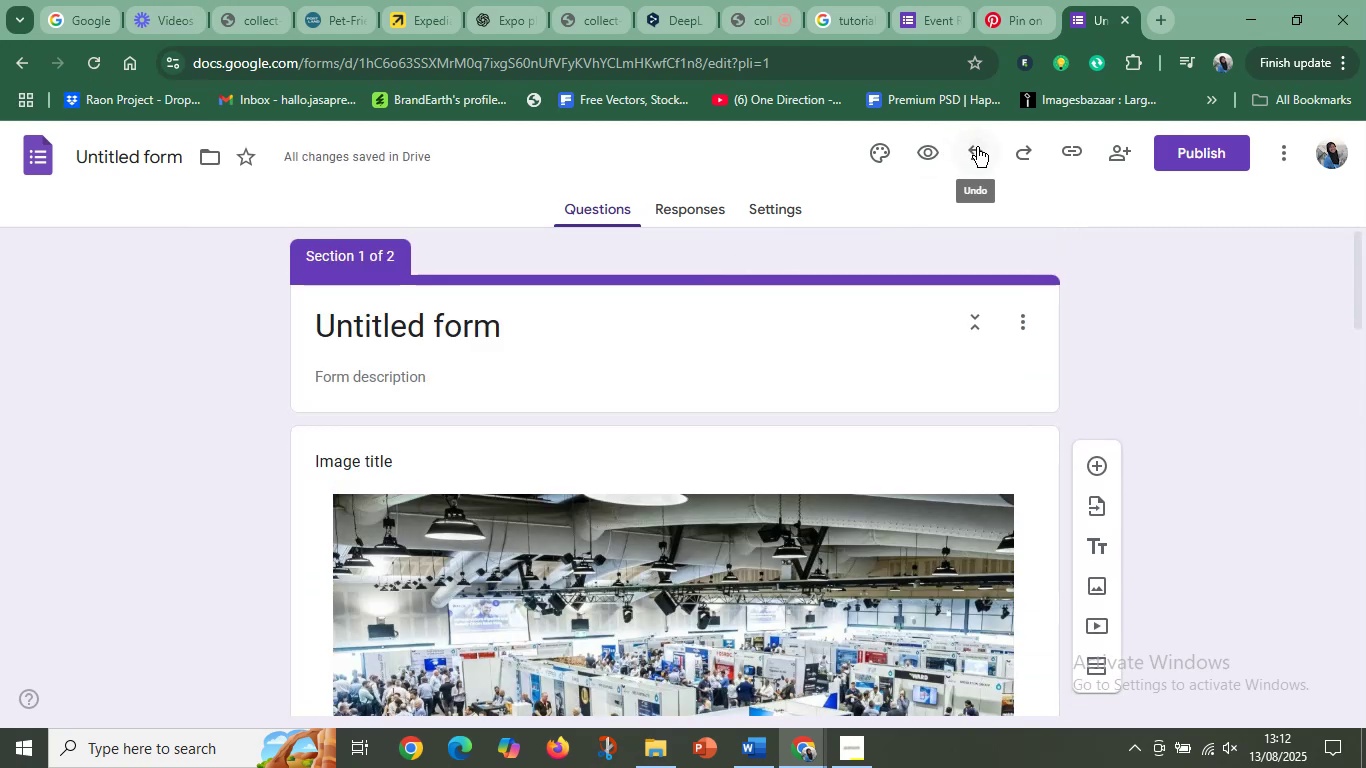 
double_click([978, 147])
 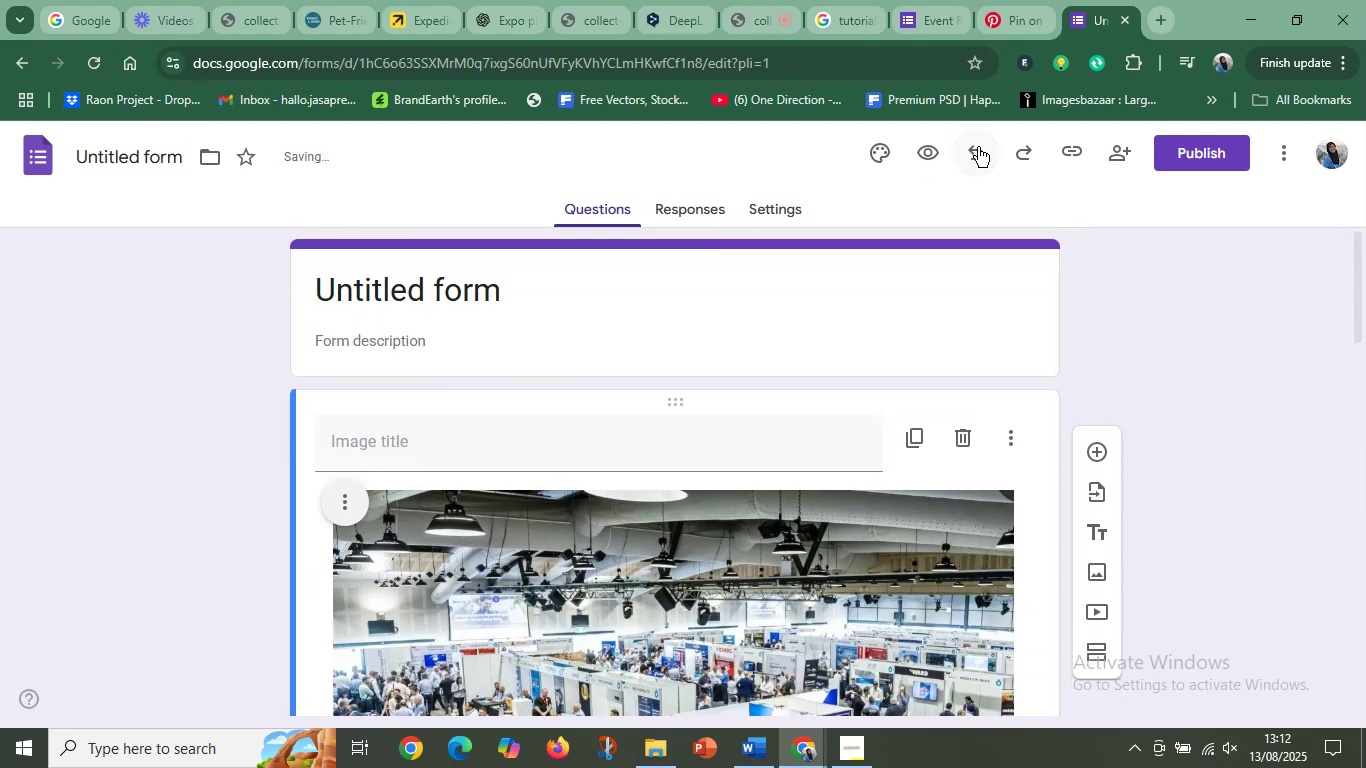 
left_click([978, 147])
 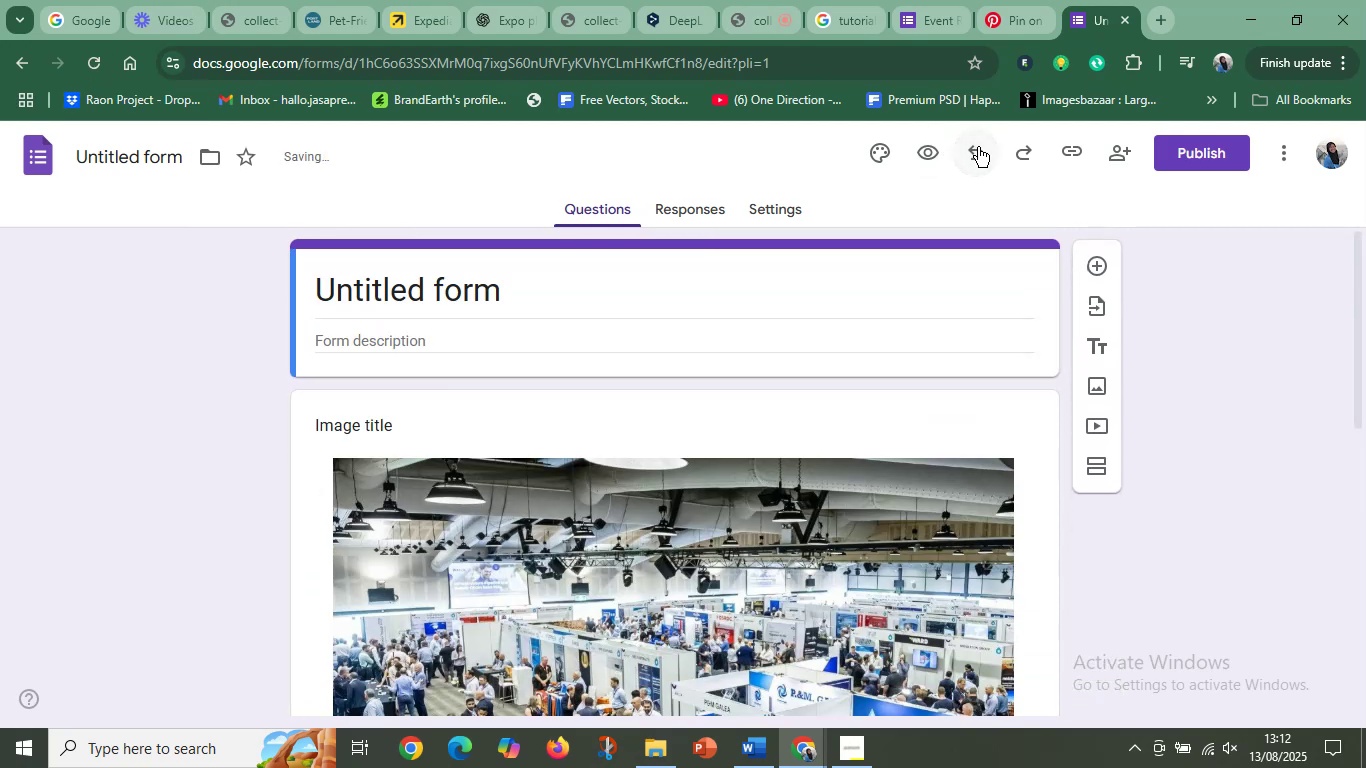 
left_click([978, 147])
 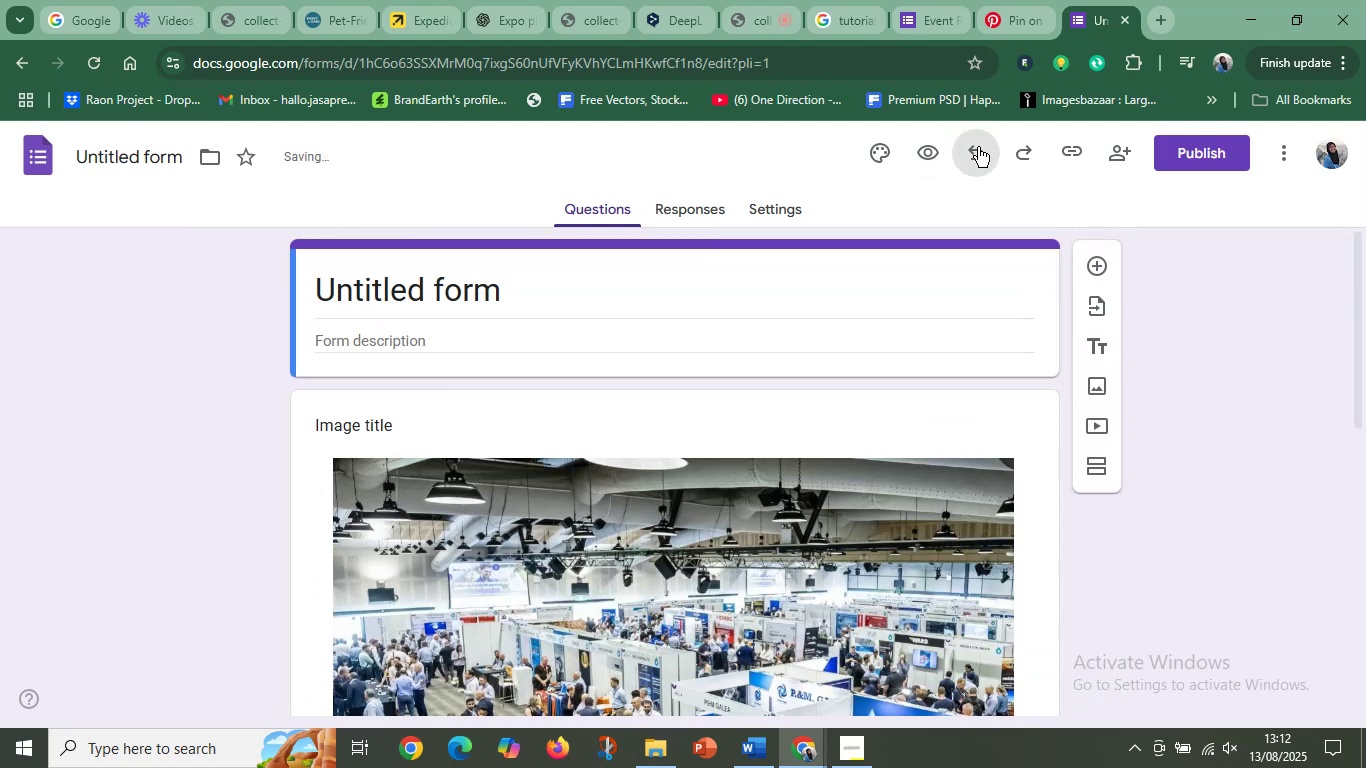 
double_click([978, 147])
 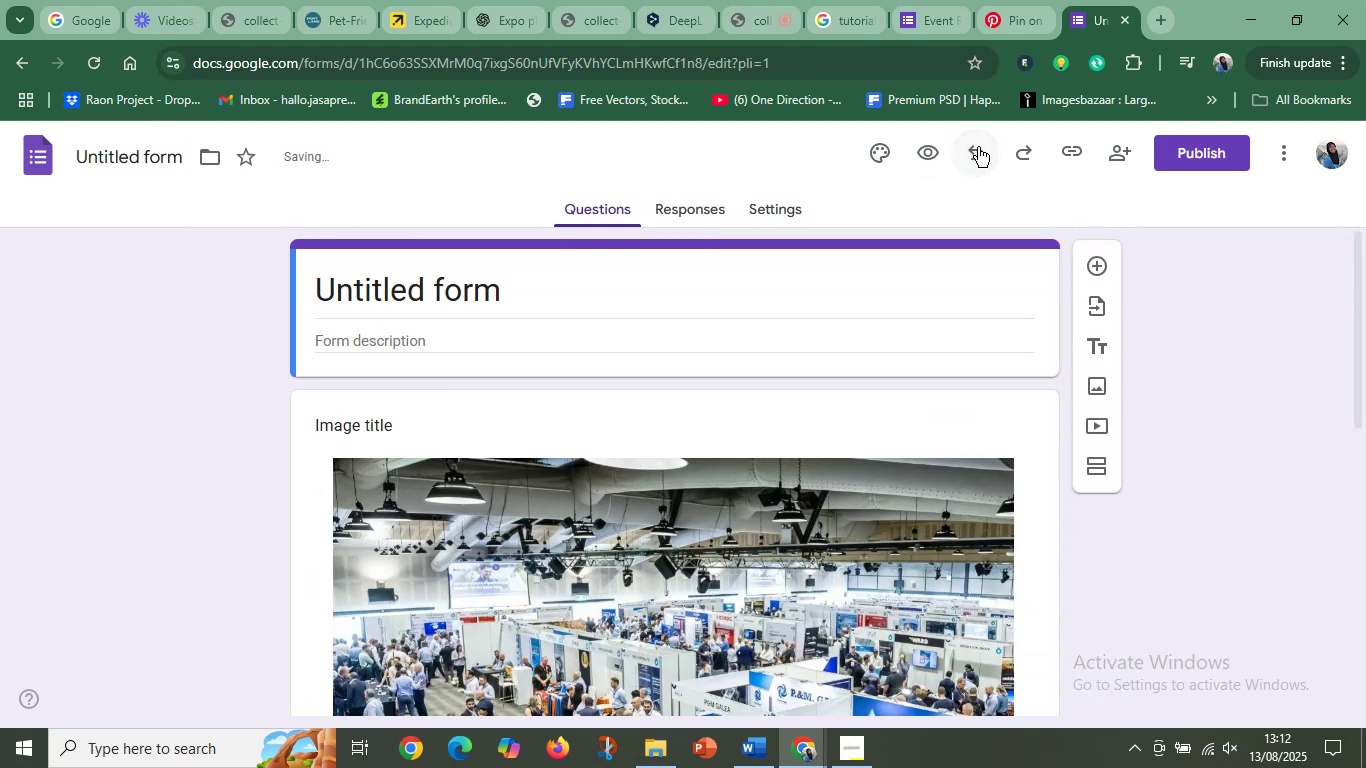 
triple_click([978, 147])
 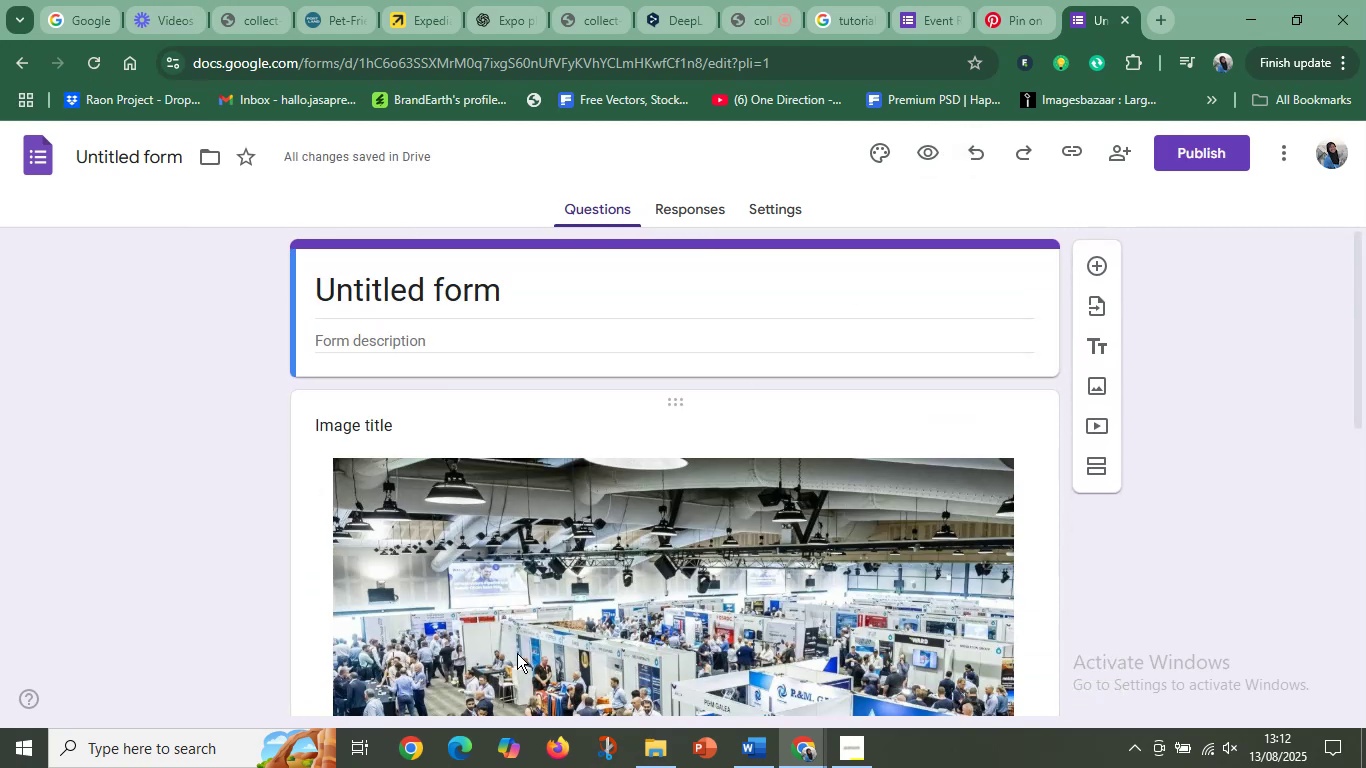 
left_click([517, 653])
 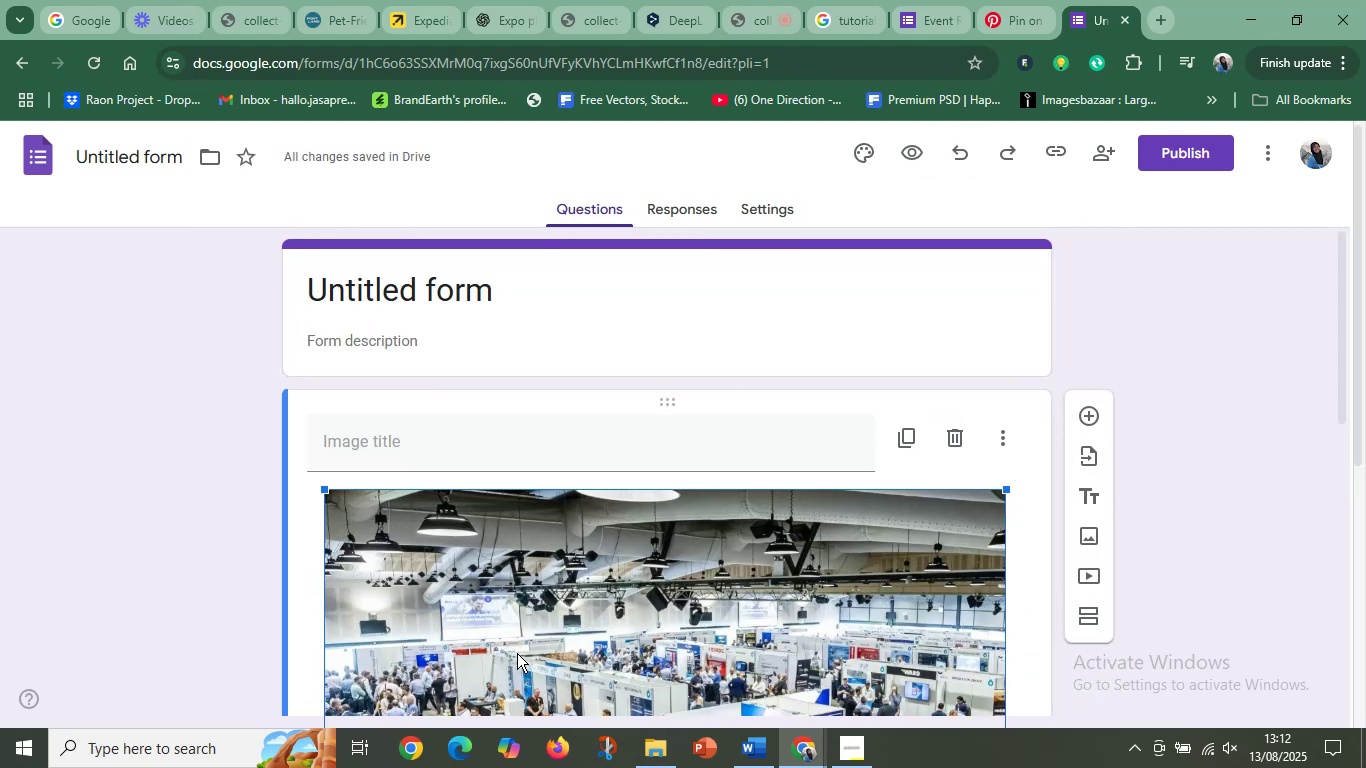 
key(Delete)
 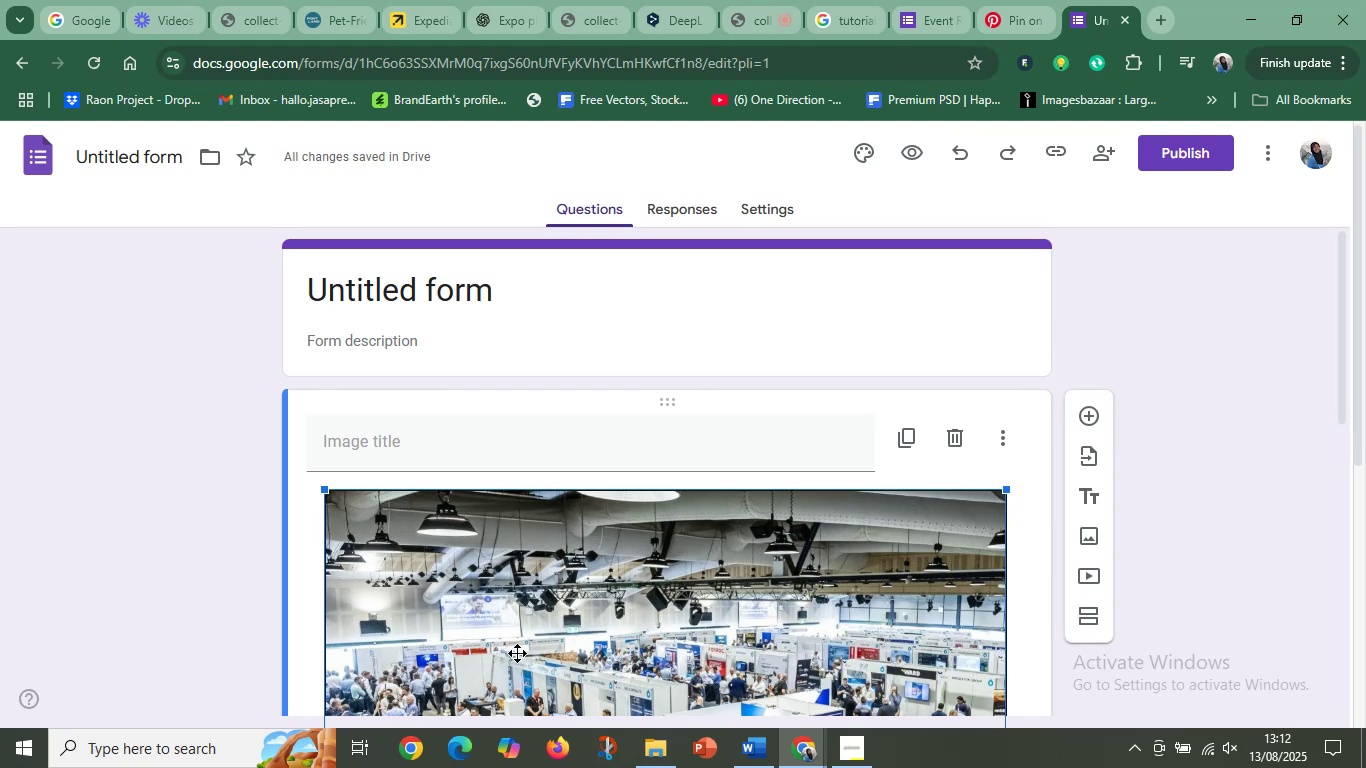 
key(Delete)
 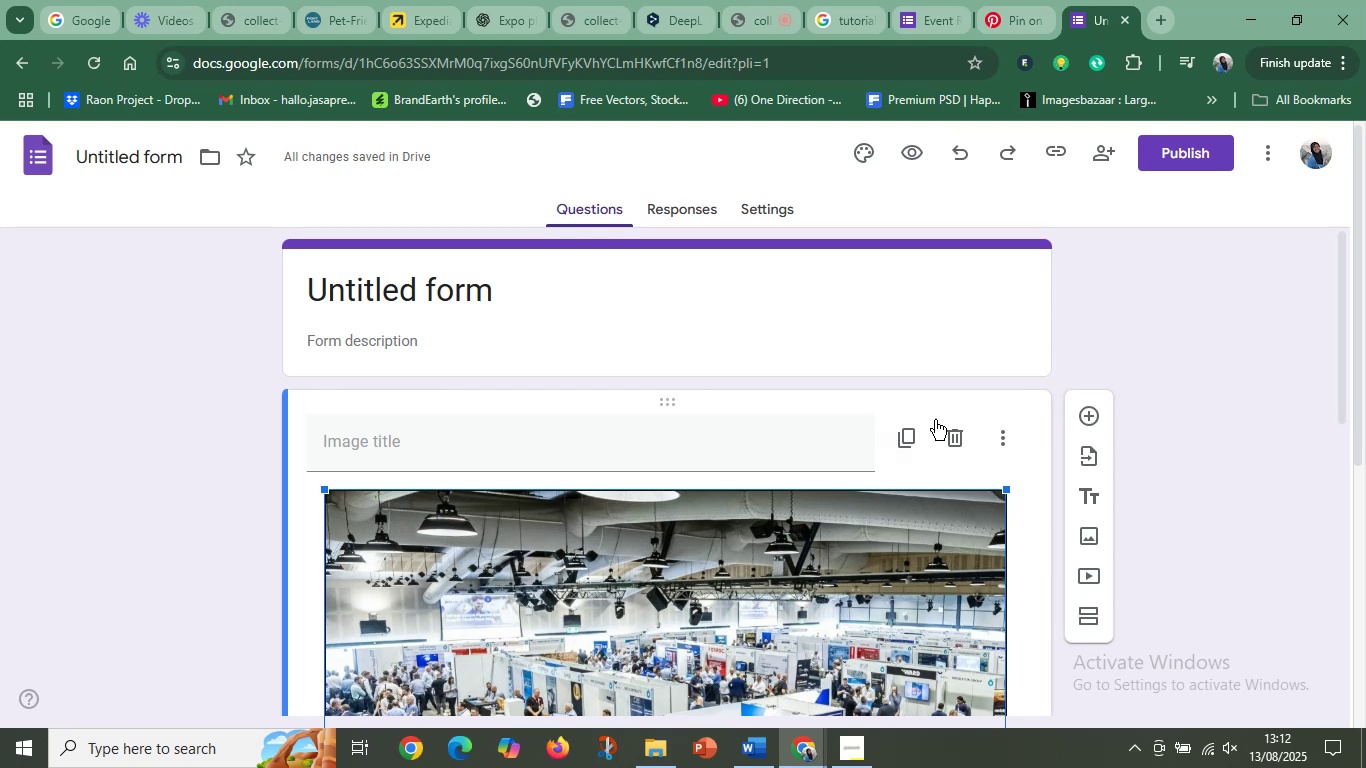 
left_click([953, 438])
 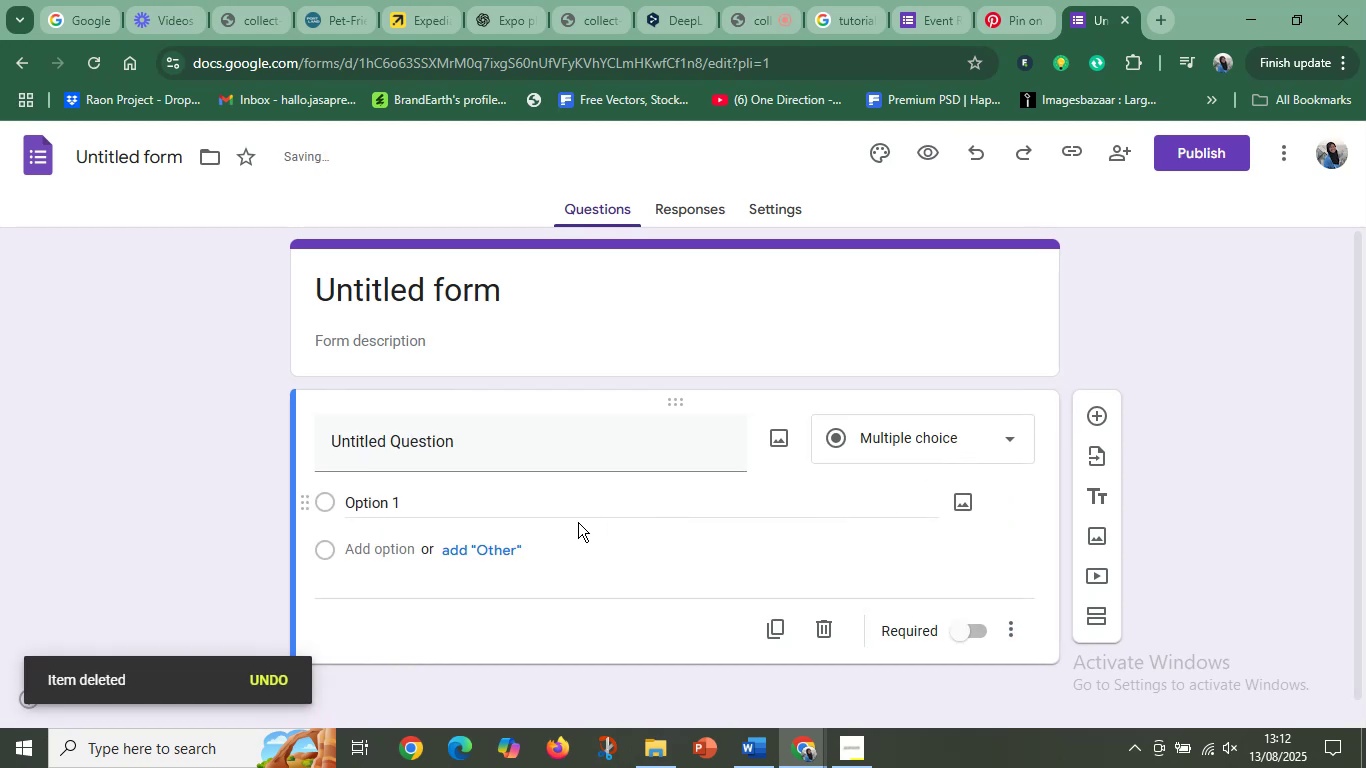 
left_click([438, 504])
 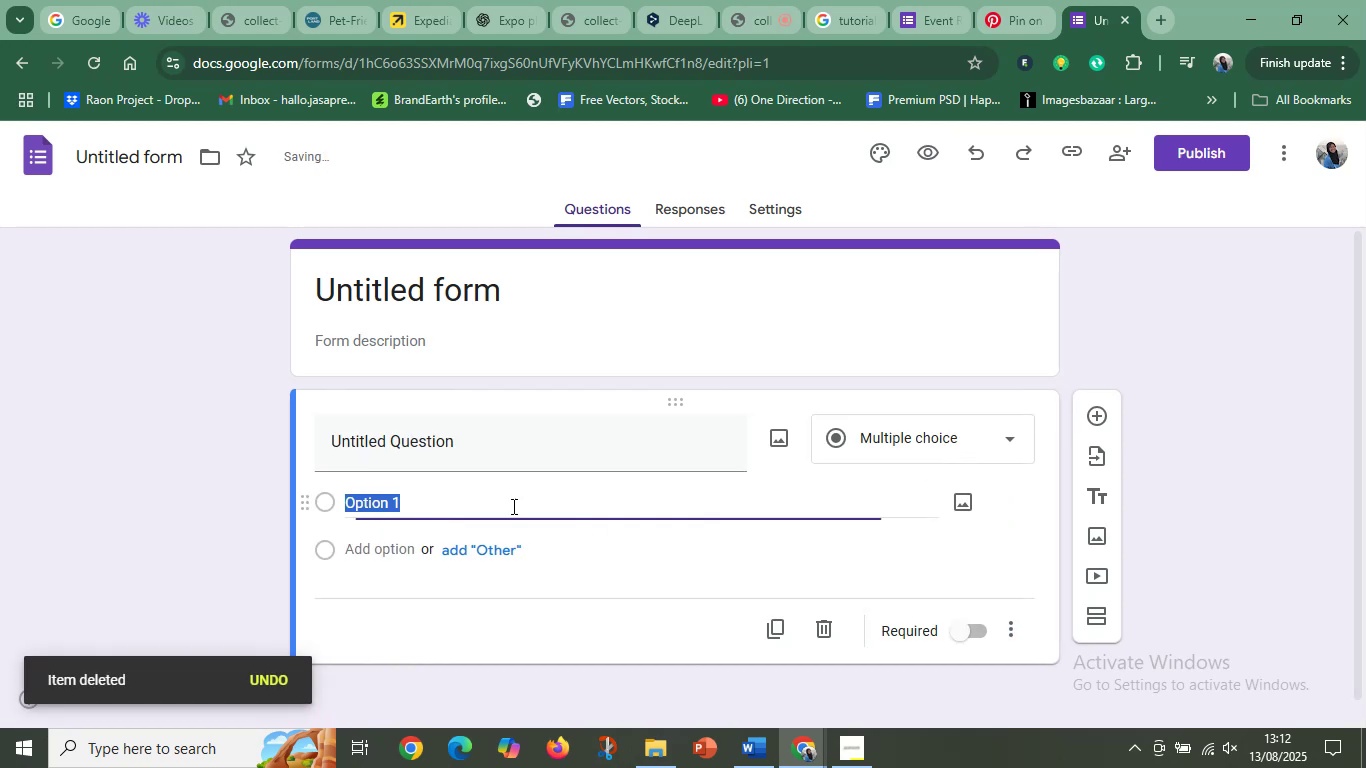 
scroll: coordinate [635, 514], scroll_direction: none, amount: 0.0
 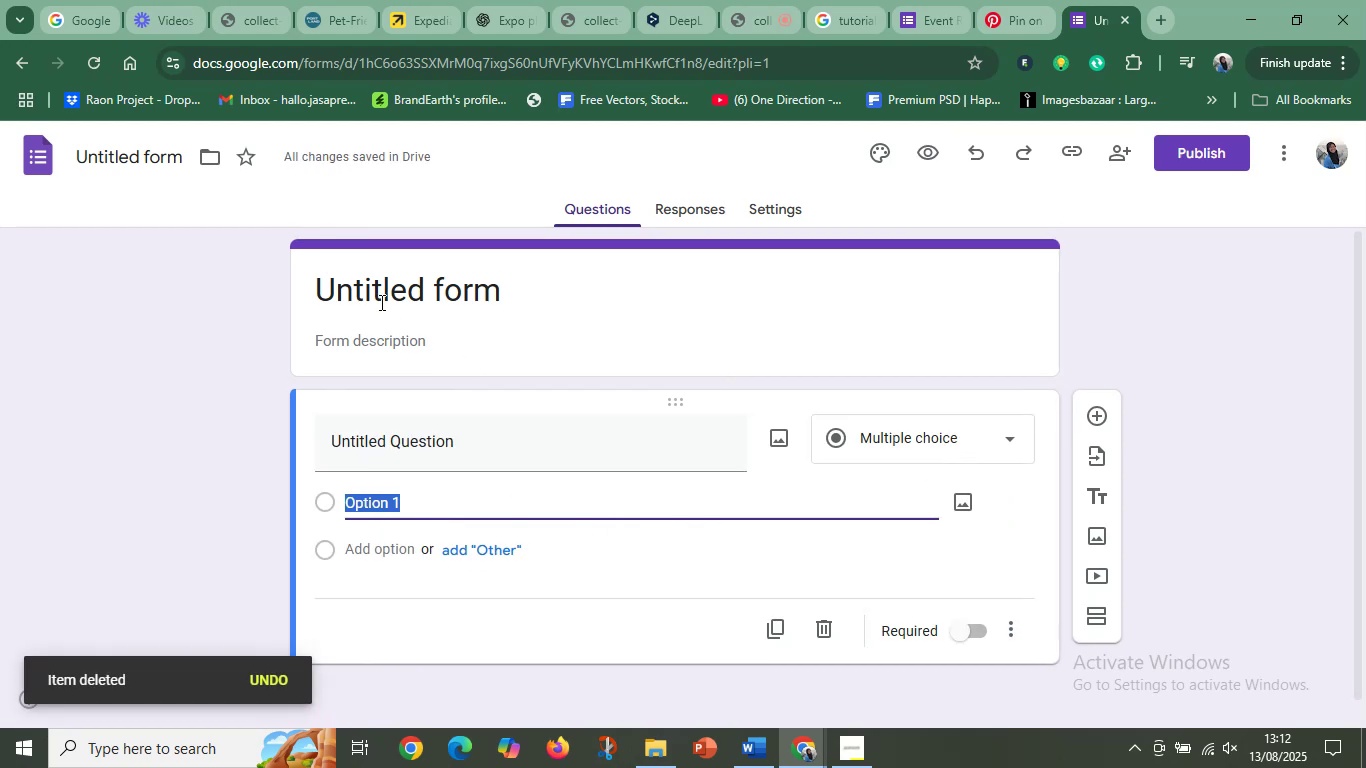 
left_click([381, 301])
 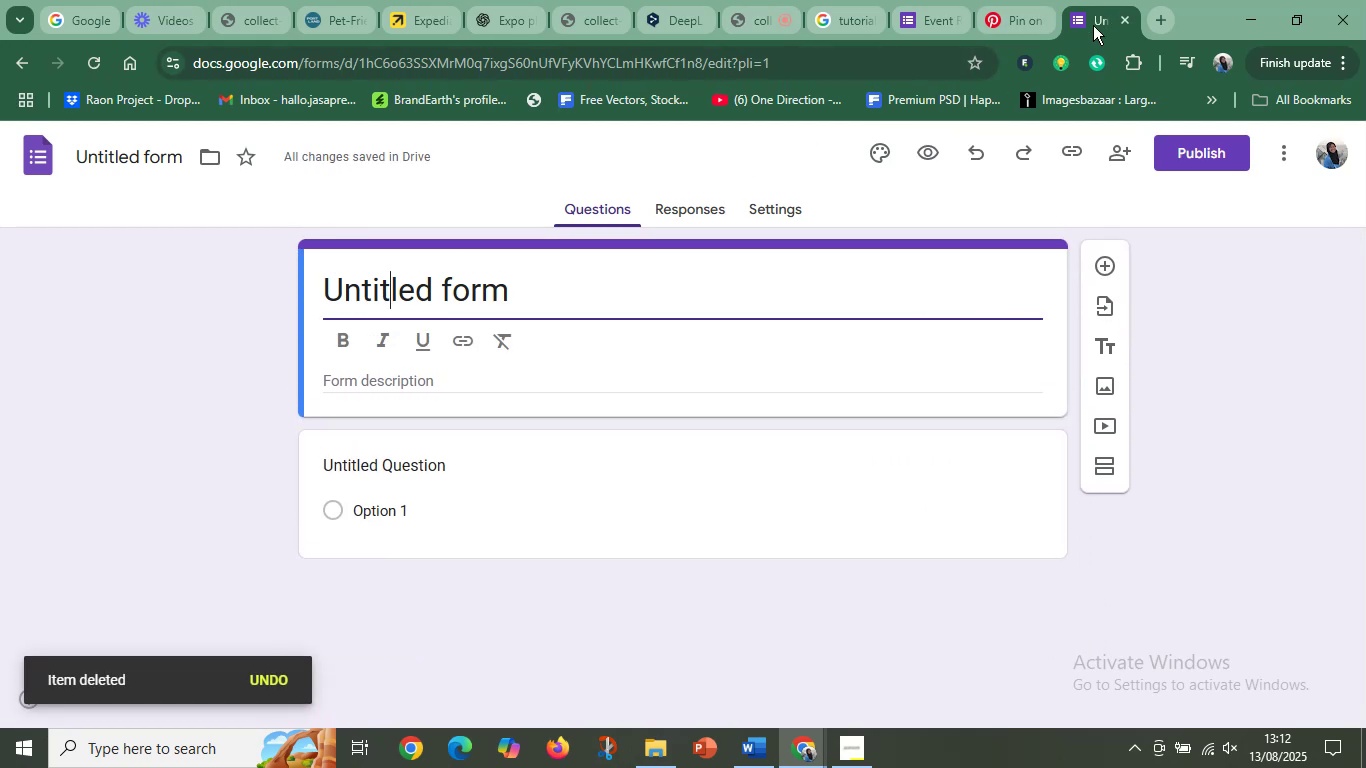 
left_click([933, 28])
 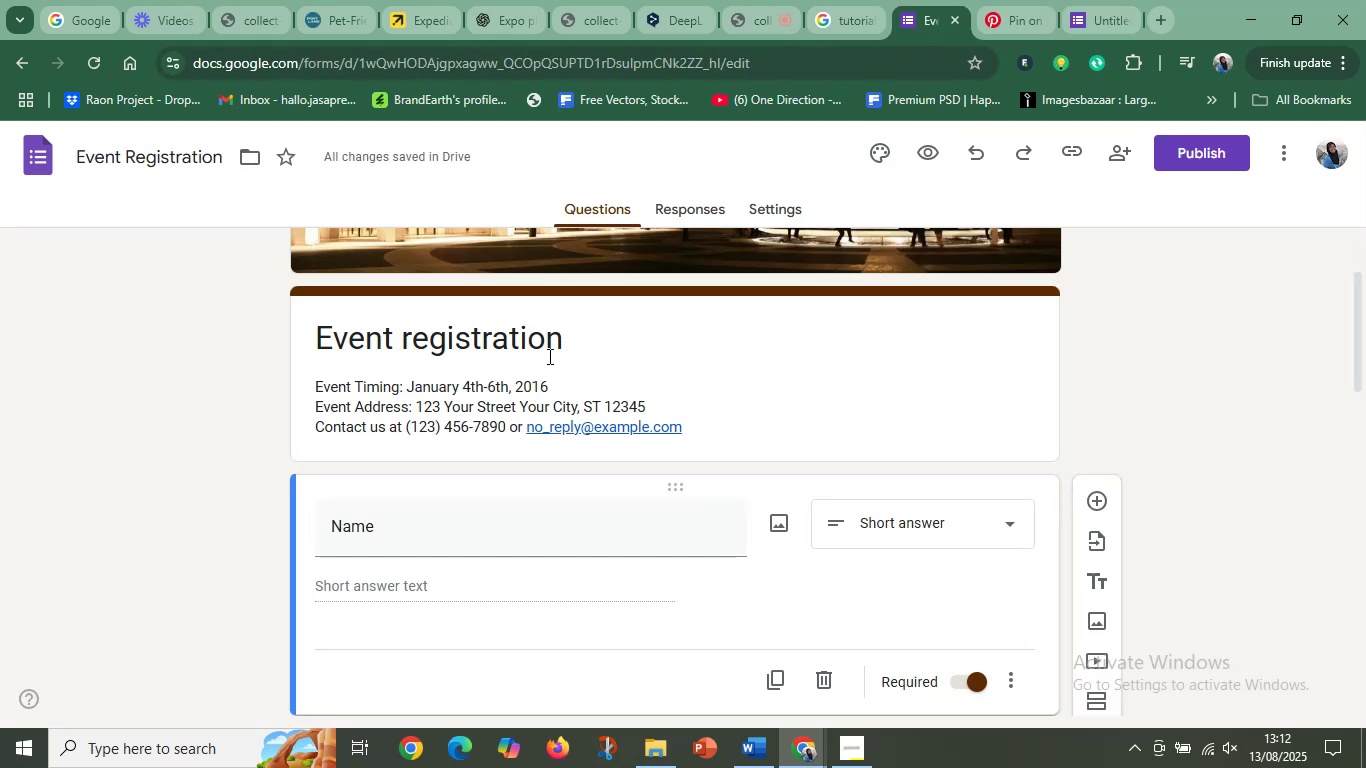 
scroll: coordinate [513, 434], scroll_direction: up, amount: 4.0
 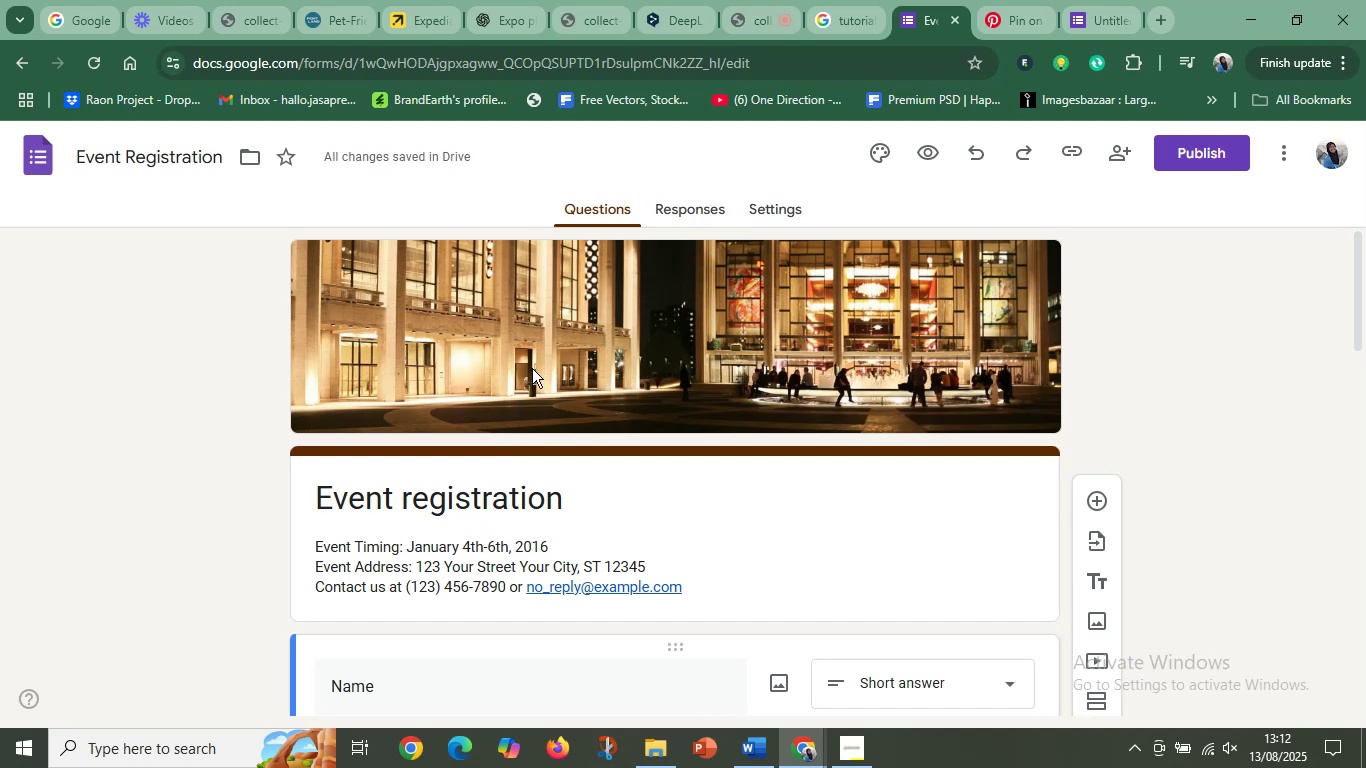 
left_click([537, 359])
 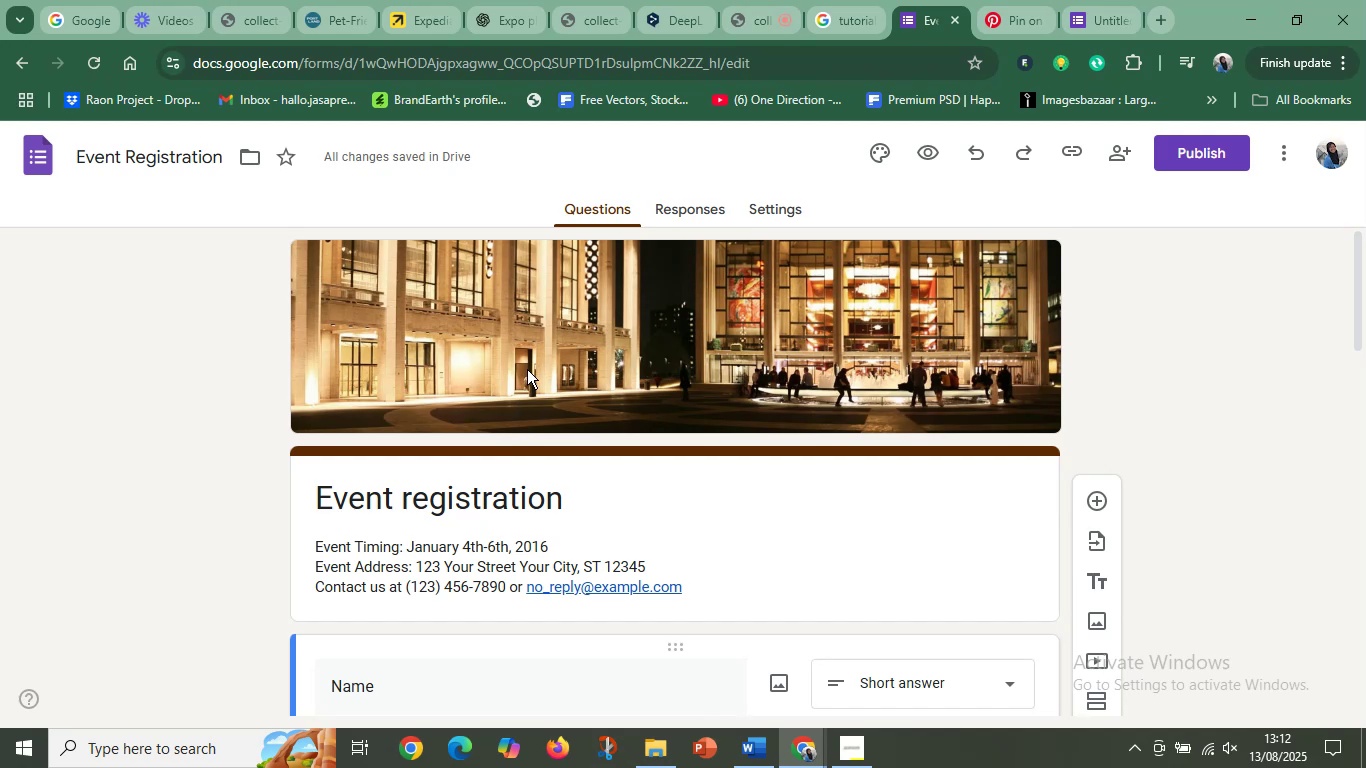 
double_click([527, 369])
 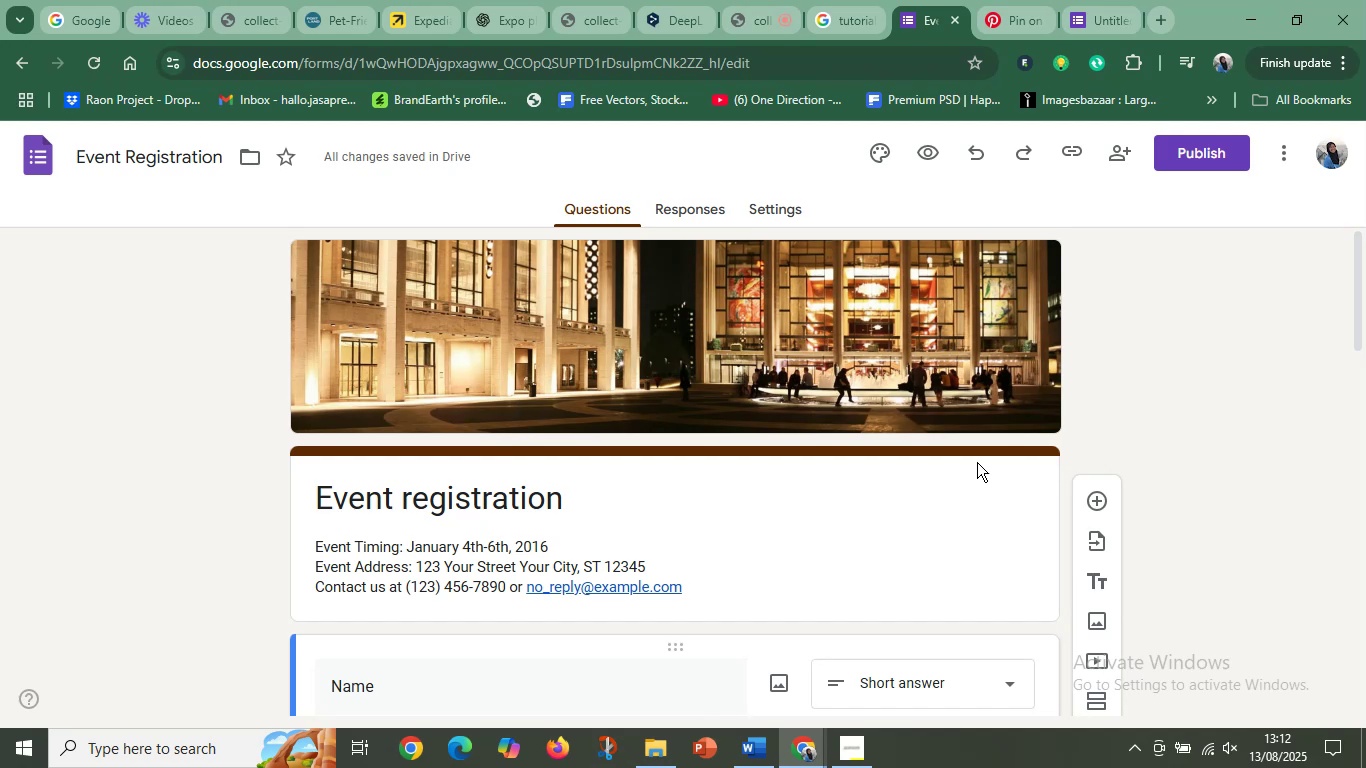 
left_click([886, 441])
 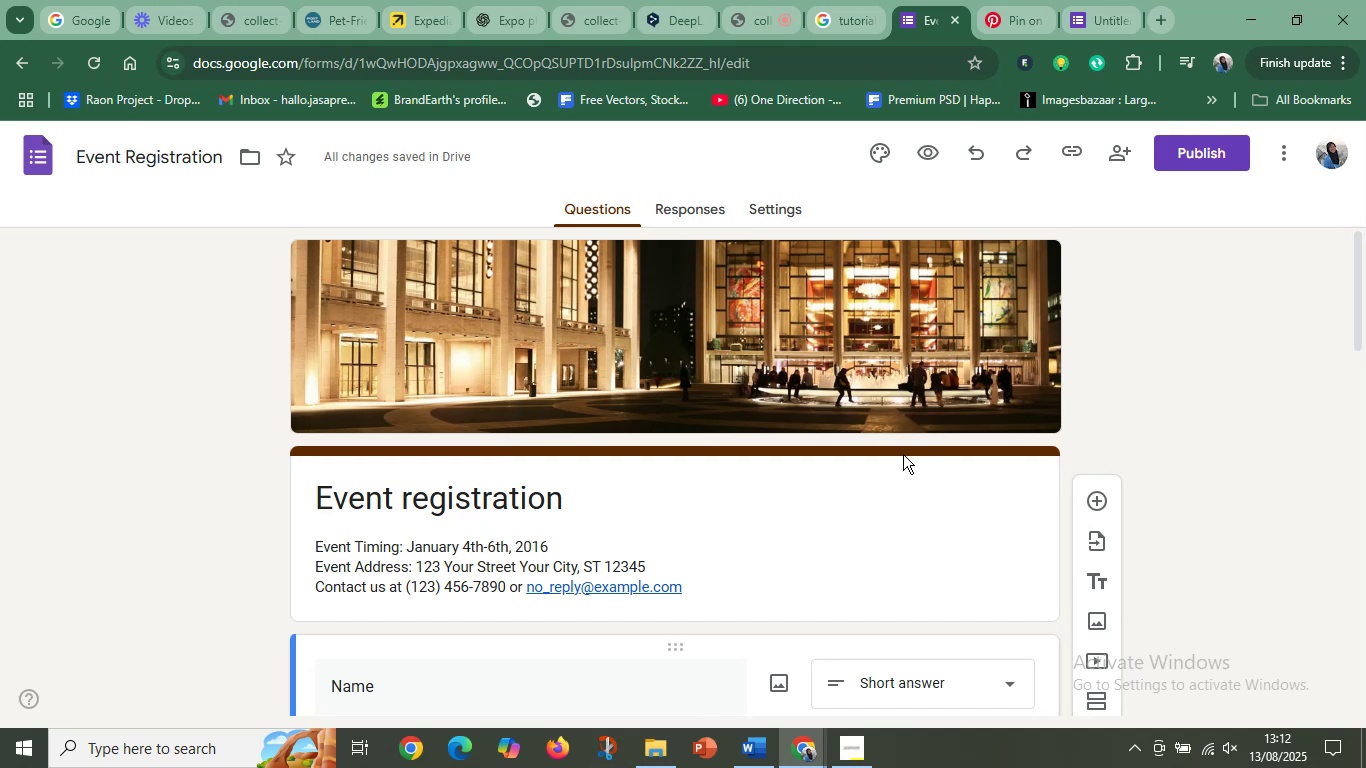 
left_click([902, 456])
 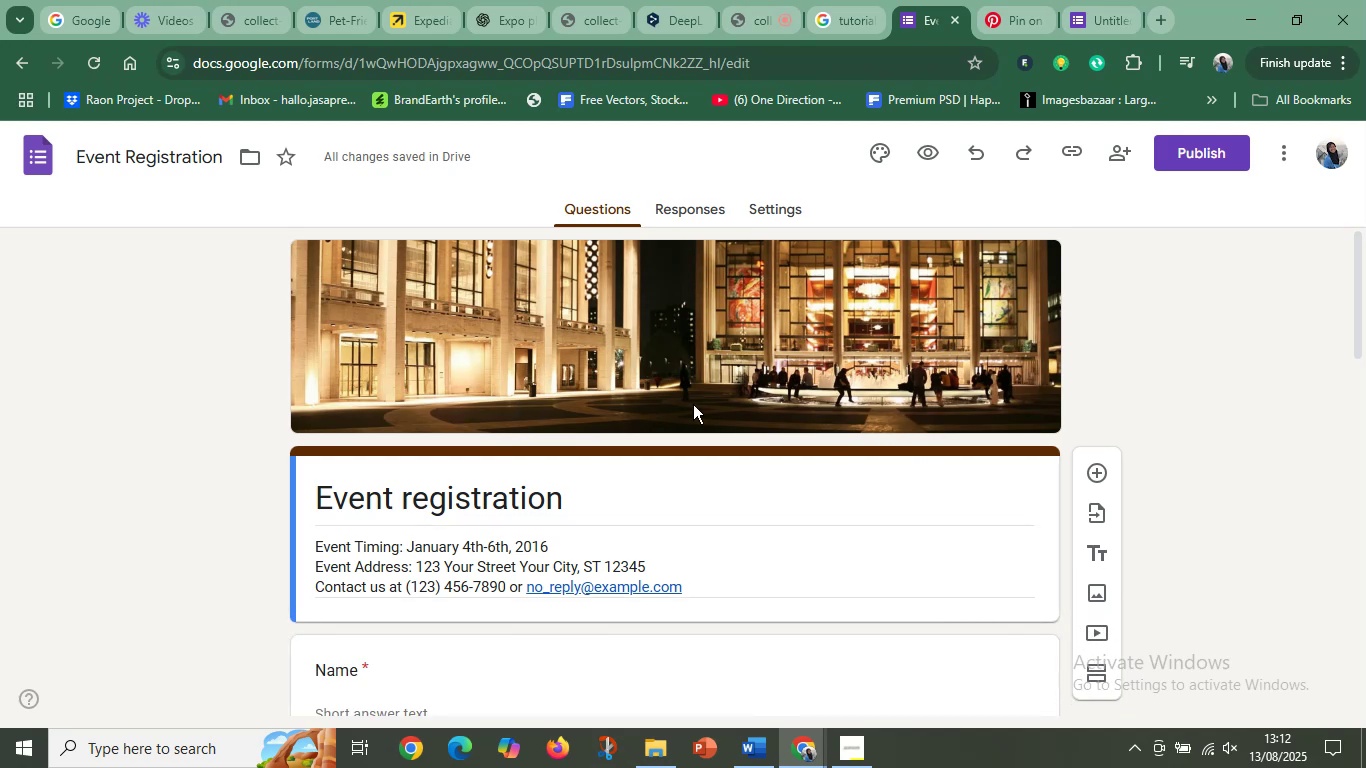 
scroll: coordinate [688, 408], scroll_direction: down, amount: 5.0
 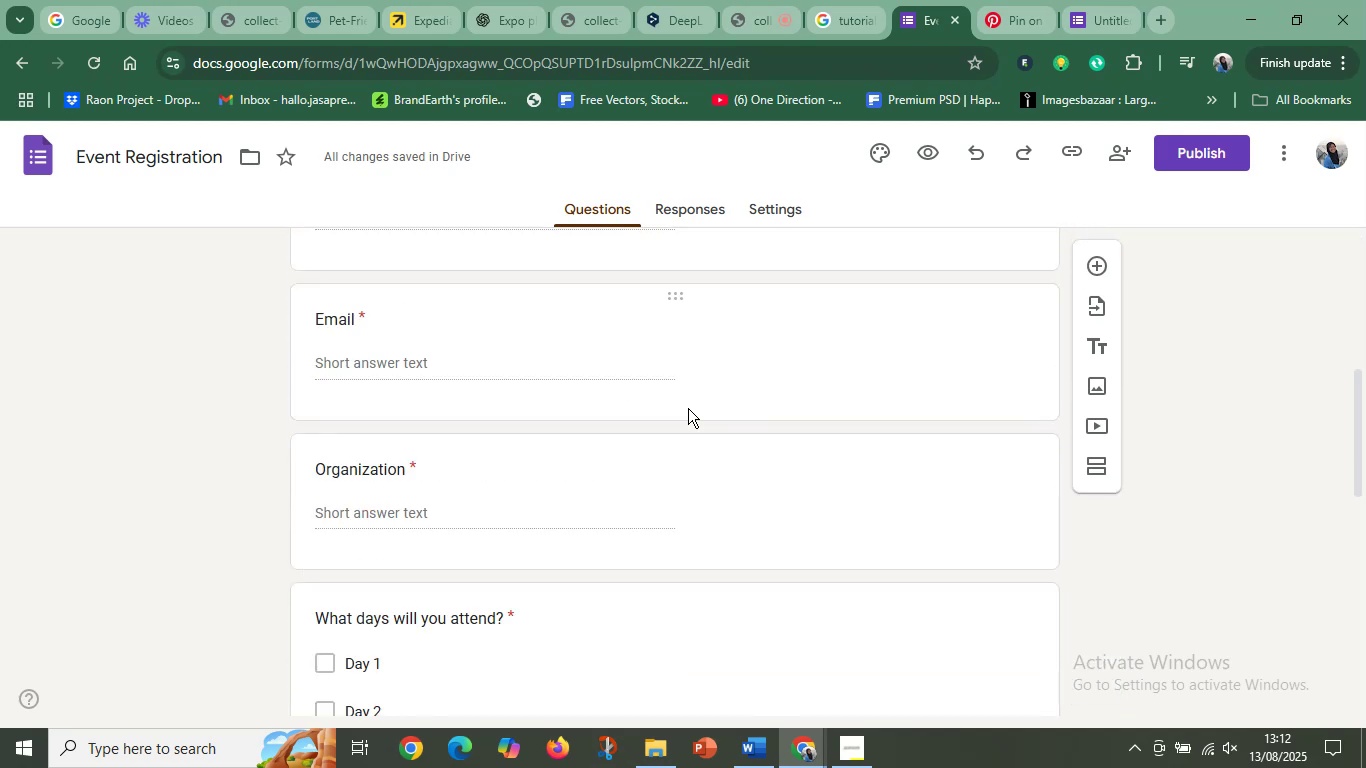 
scroll: coordinate [693, 405], scroll_direction: up, amount: 11.0
 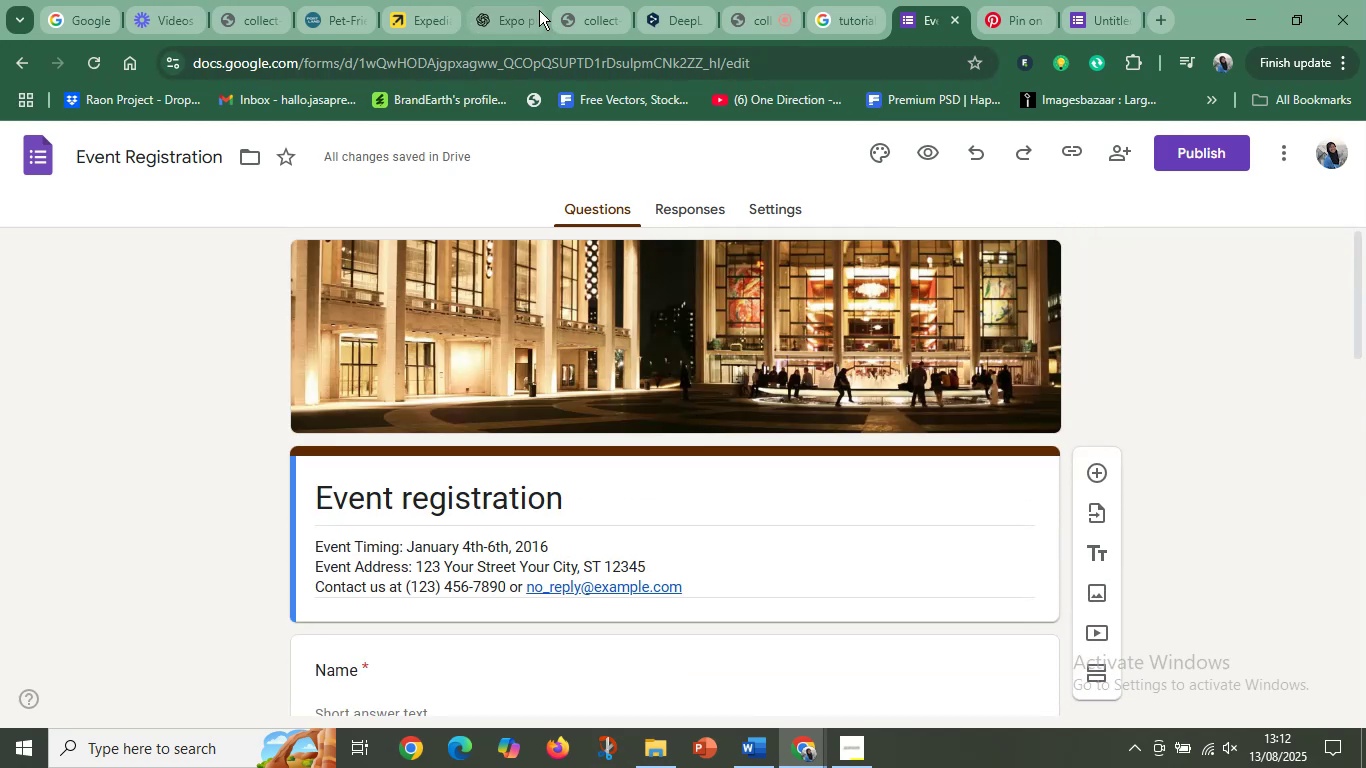 
left_click([684, 2])
 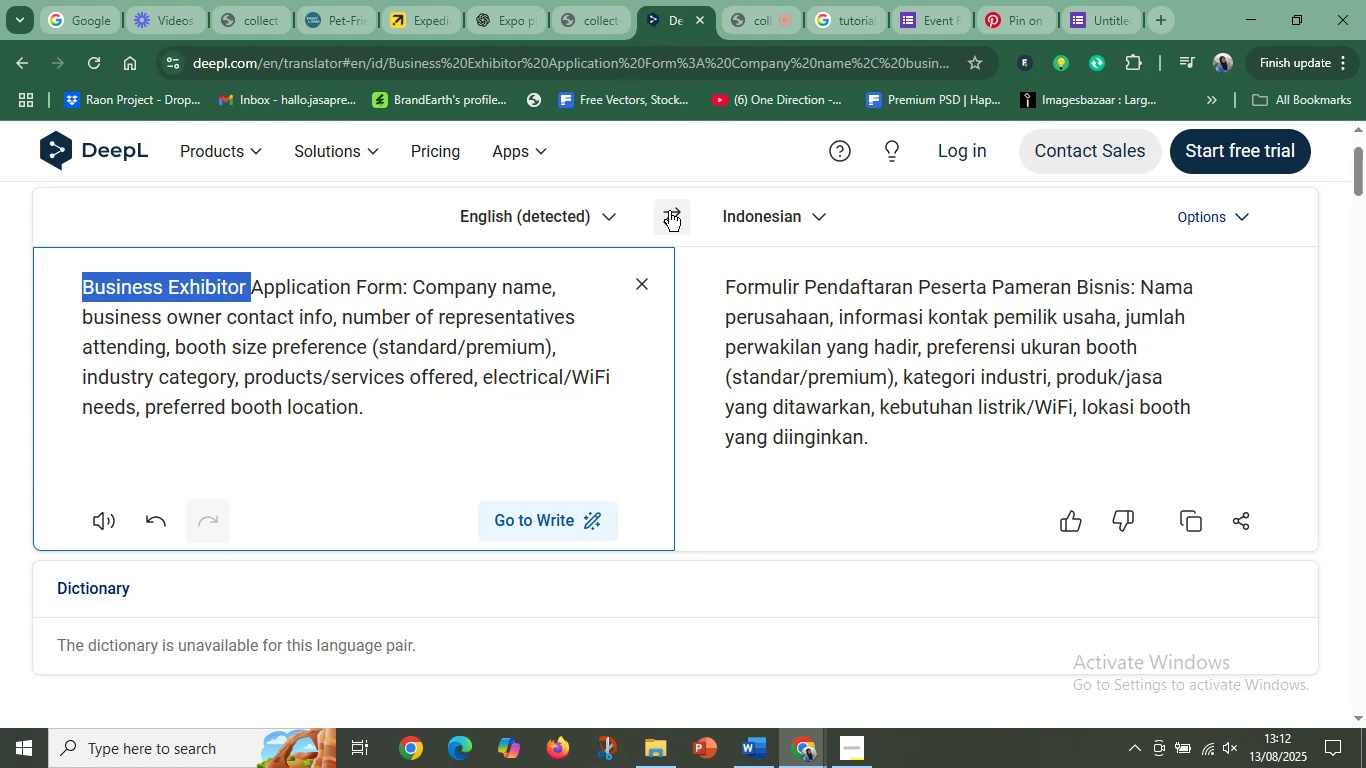 
left_click([669, 211])
 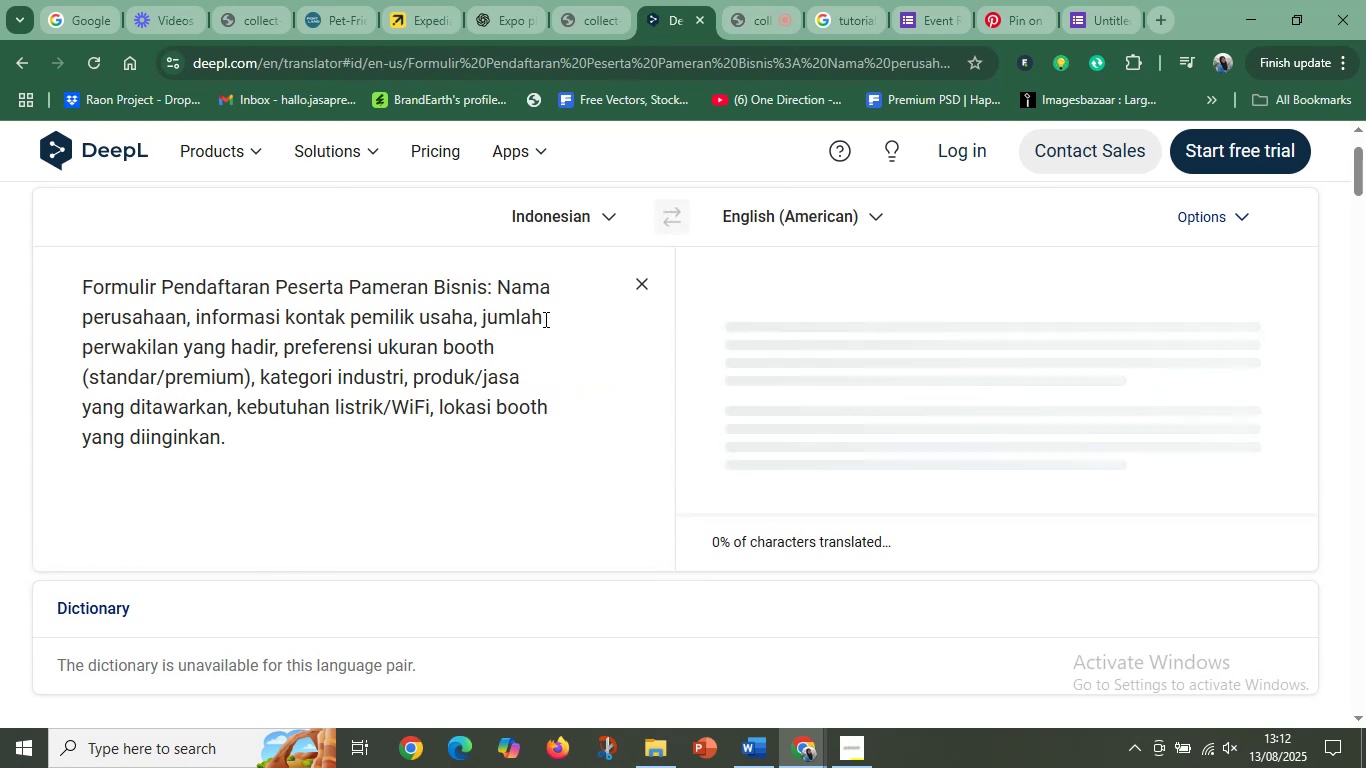 
left_click([661, 214])
 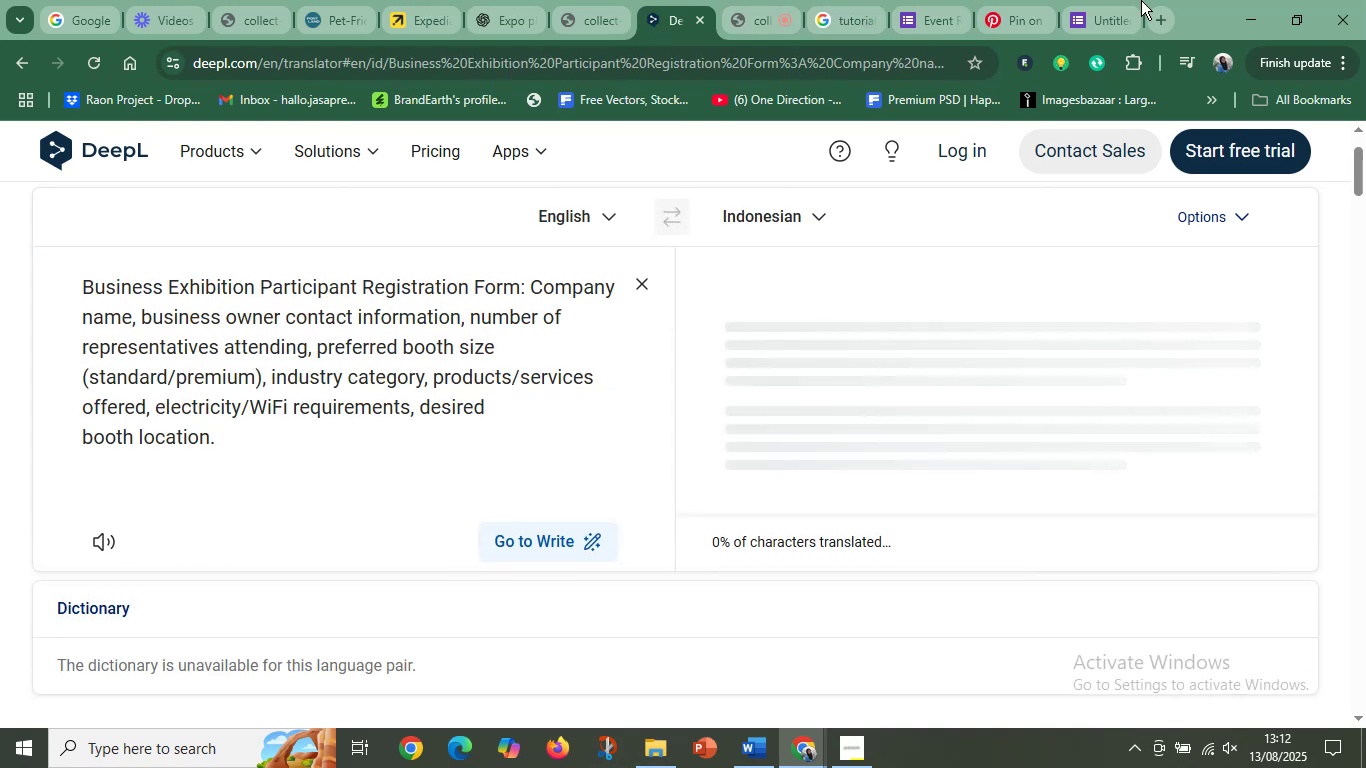 
left_click([1160, 15])
 